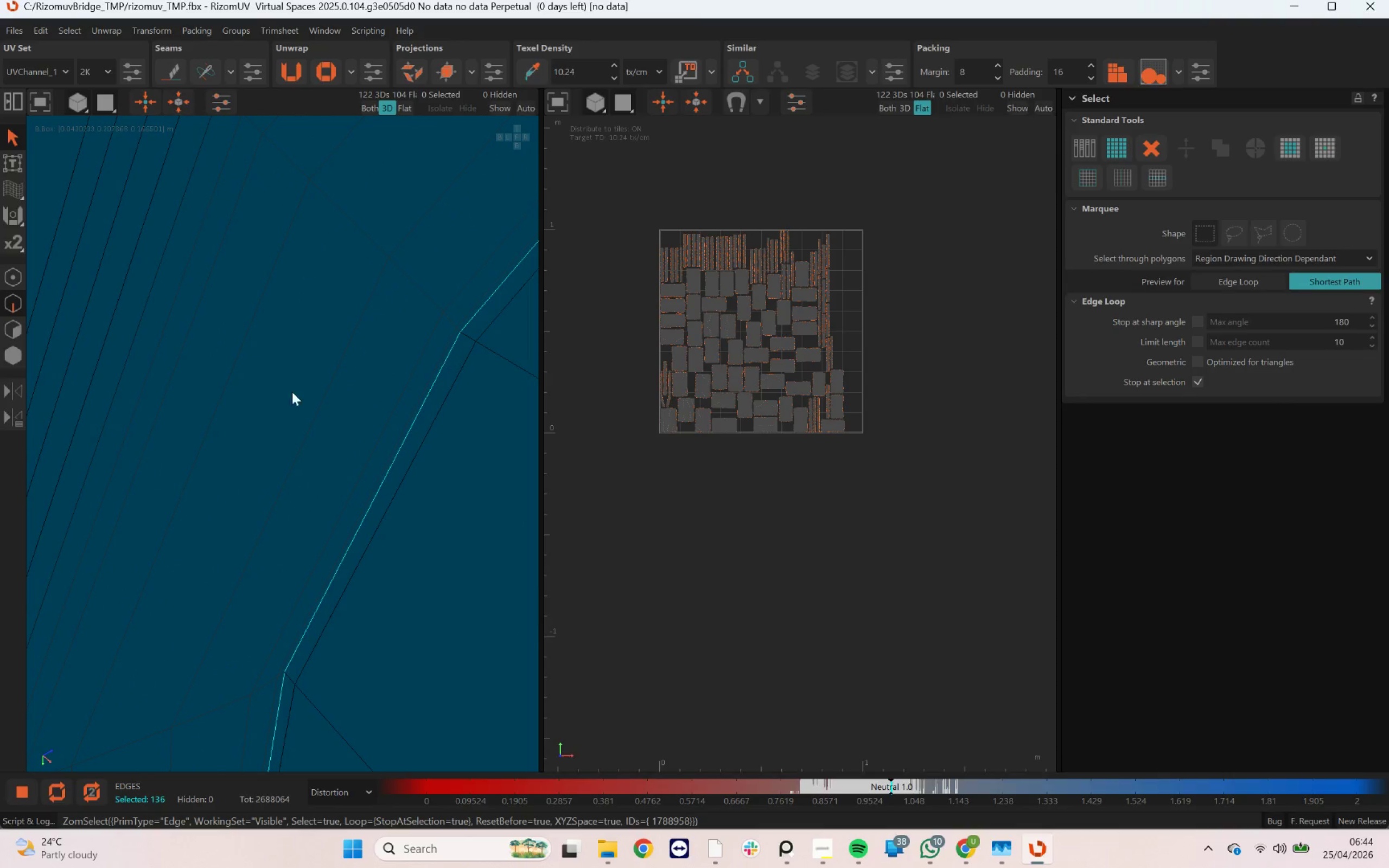 
scroll: coordinate [279, 395], scroll_direction: down, amount: 38.0
 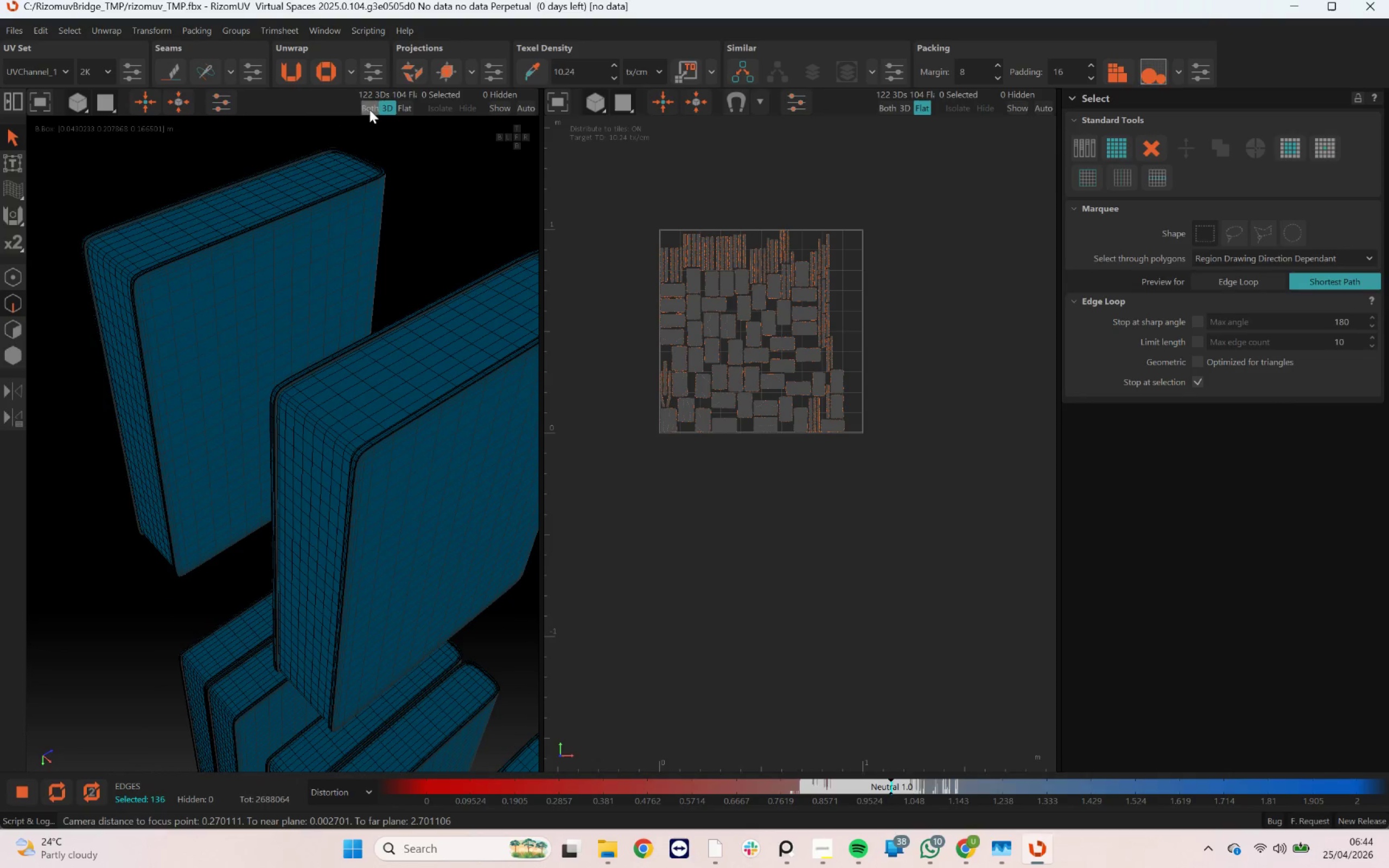 
left_click([738, 84])
 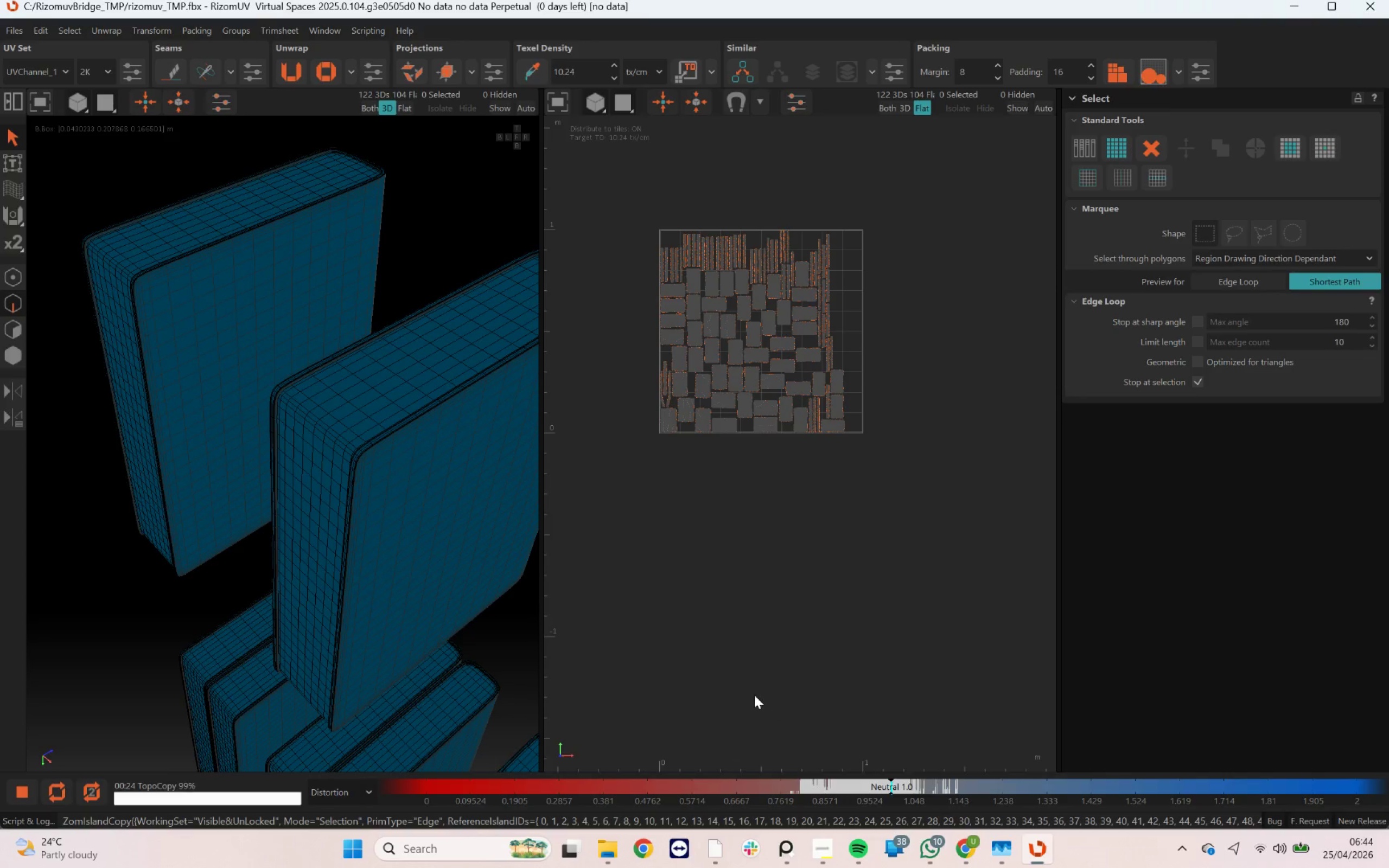 
wait(30.03)
 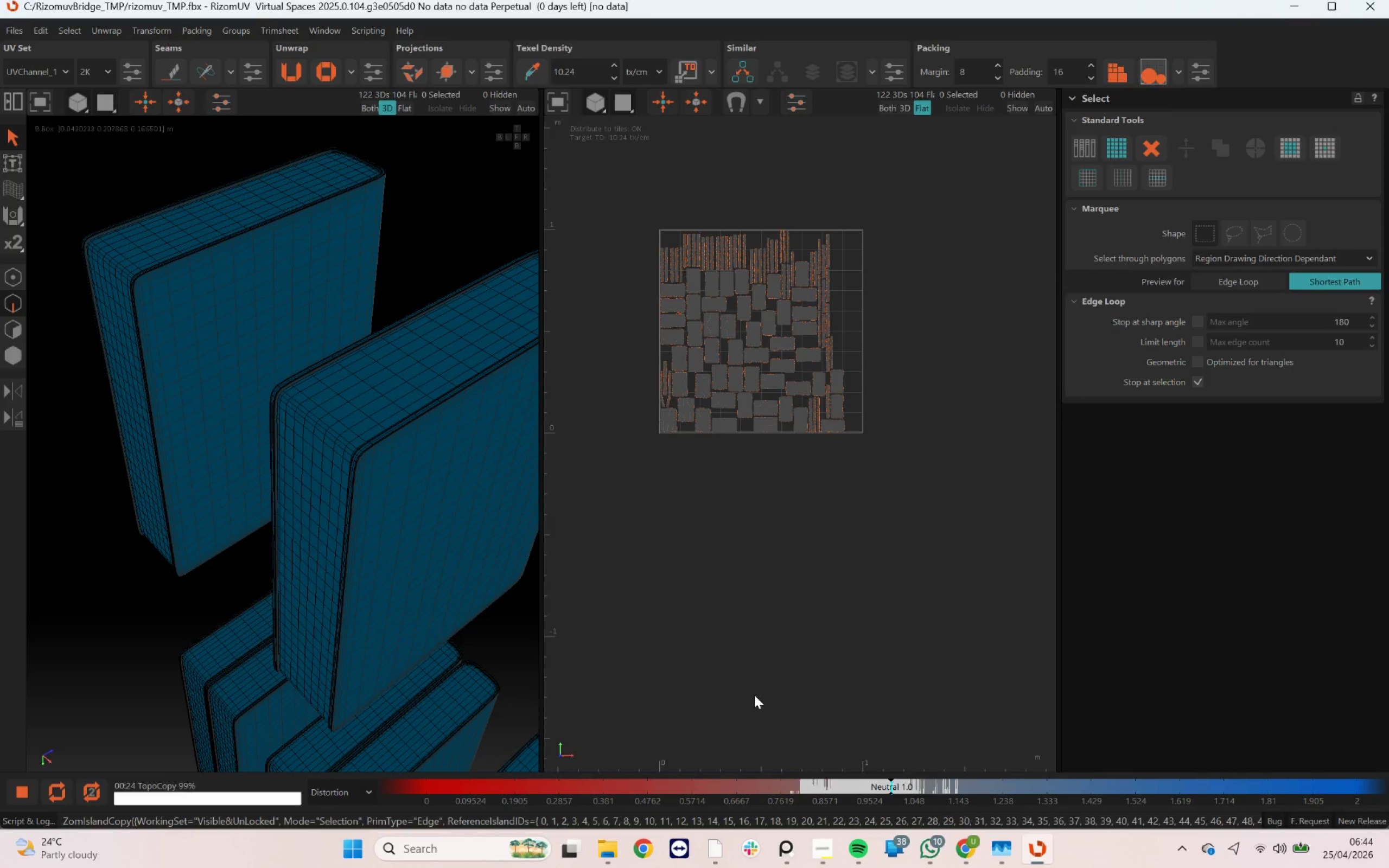 
hold_key(key=C, duration=0.64)
 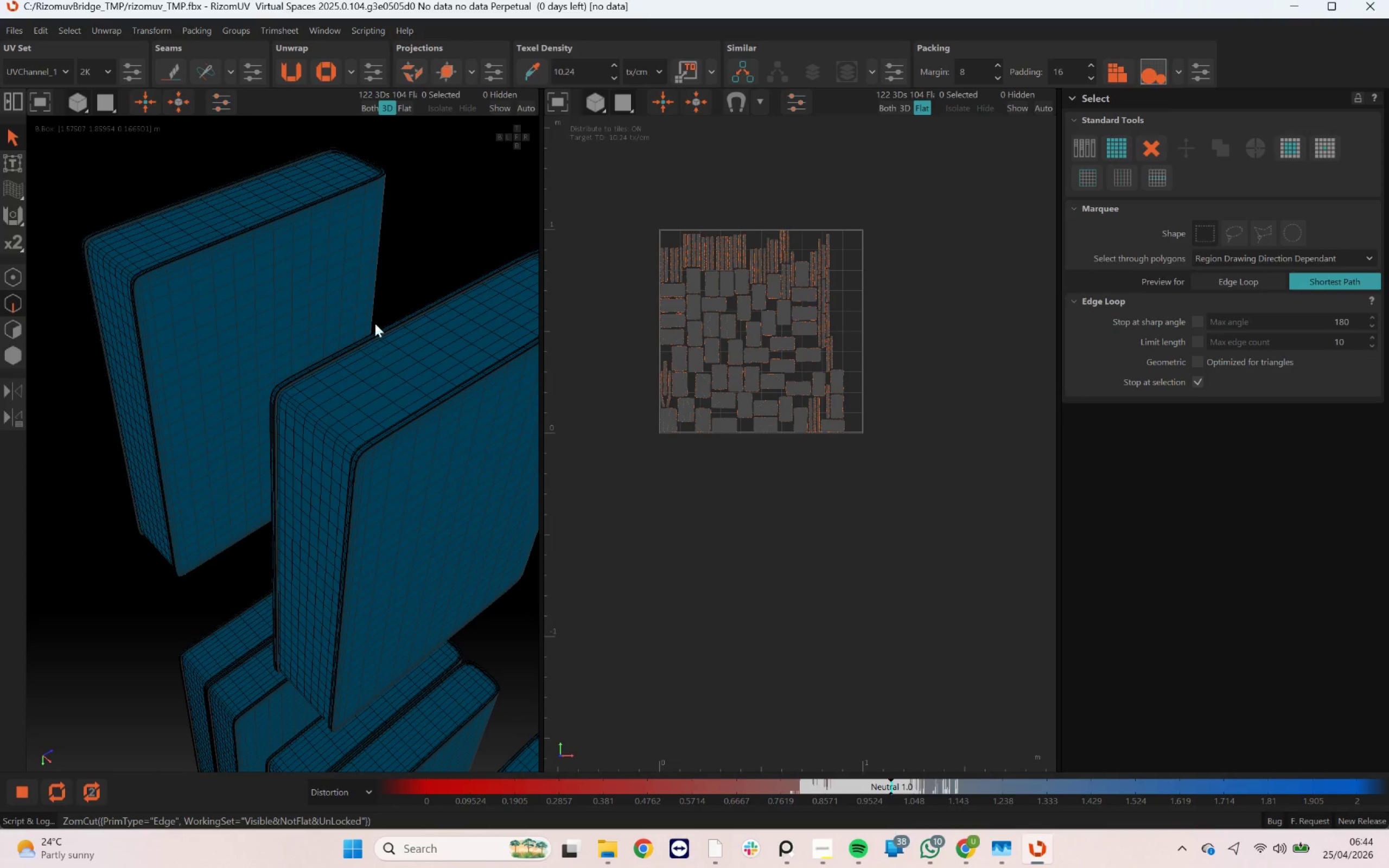 
left_click([418, 258])
 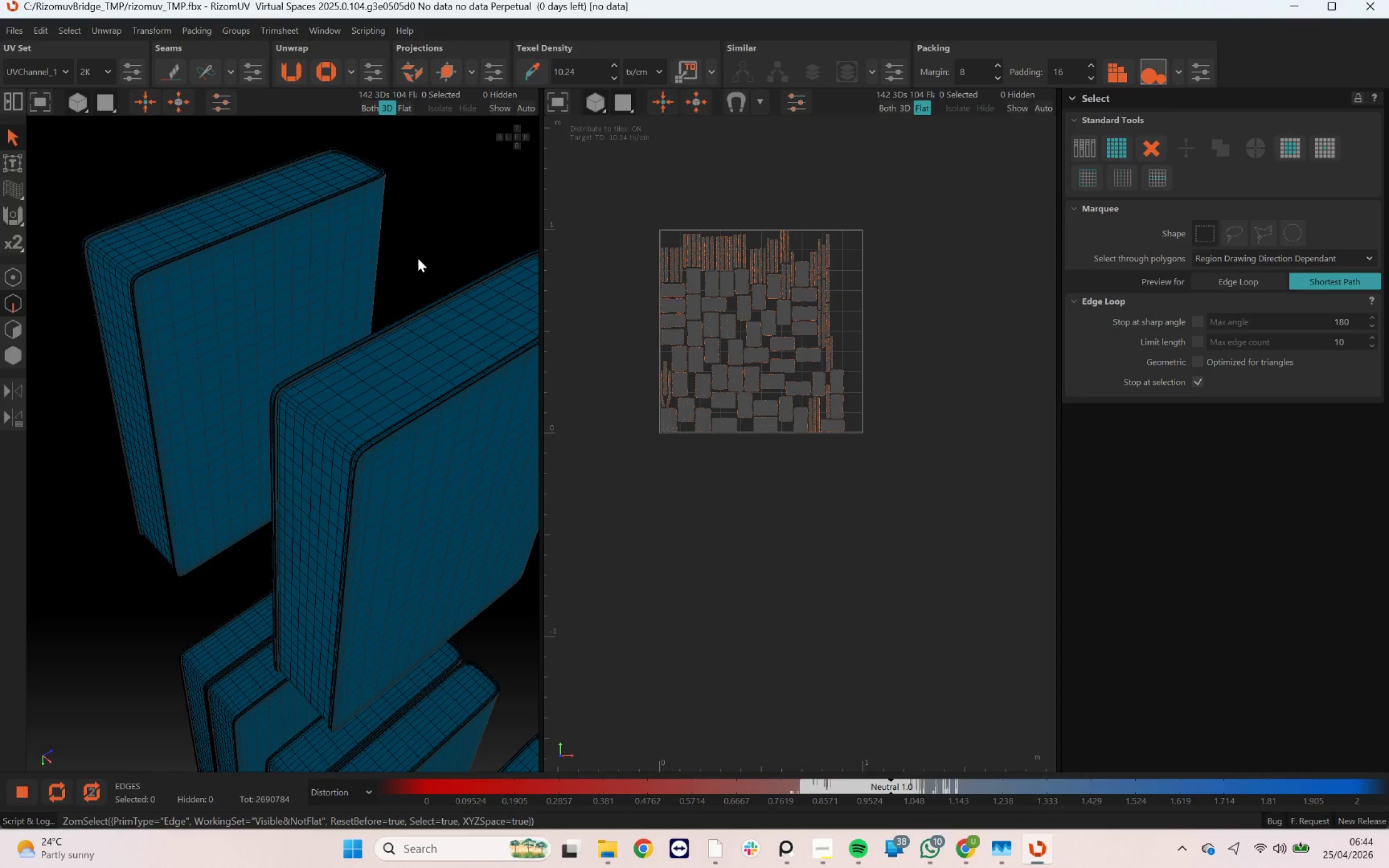 
key(F4)
 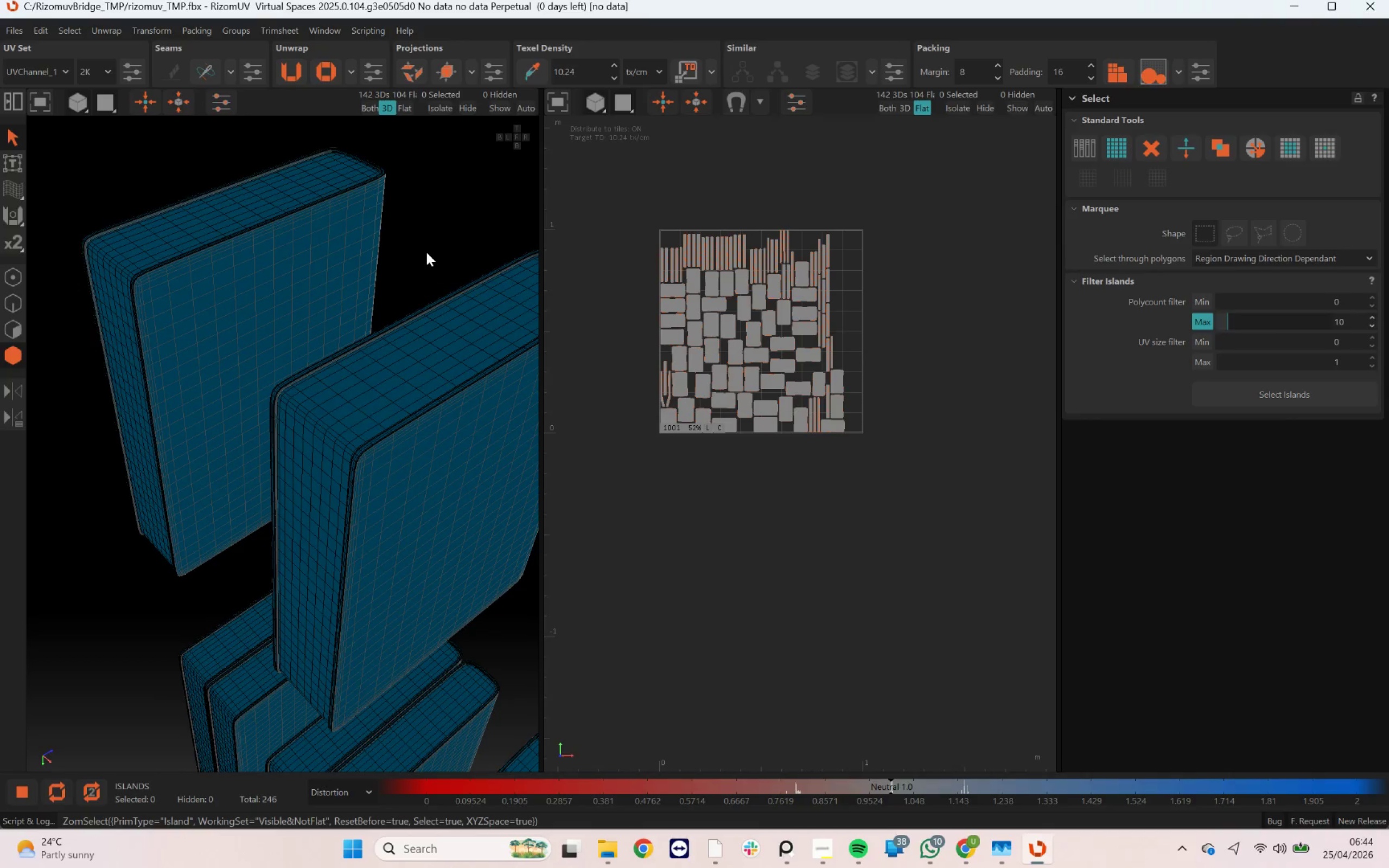 
key(U)
 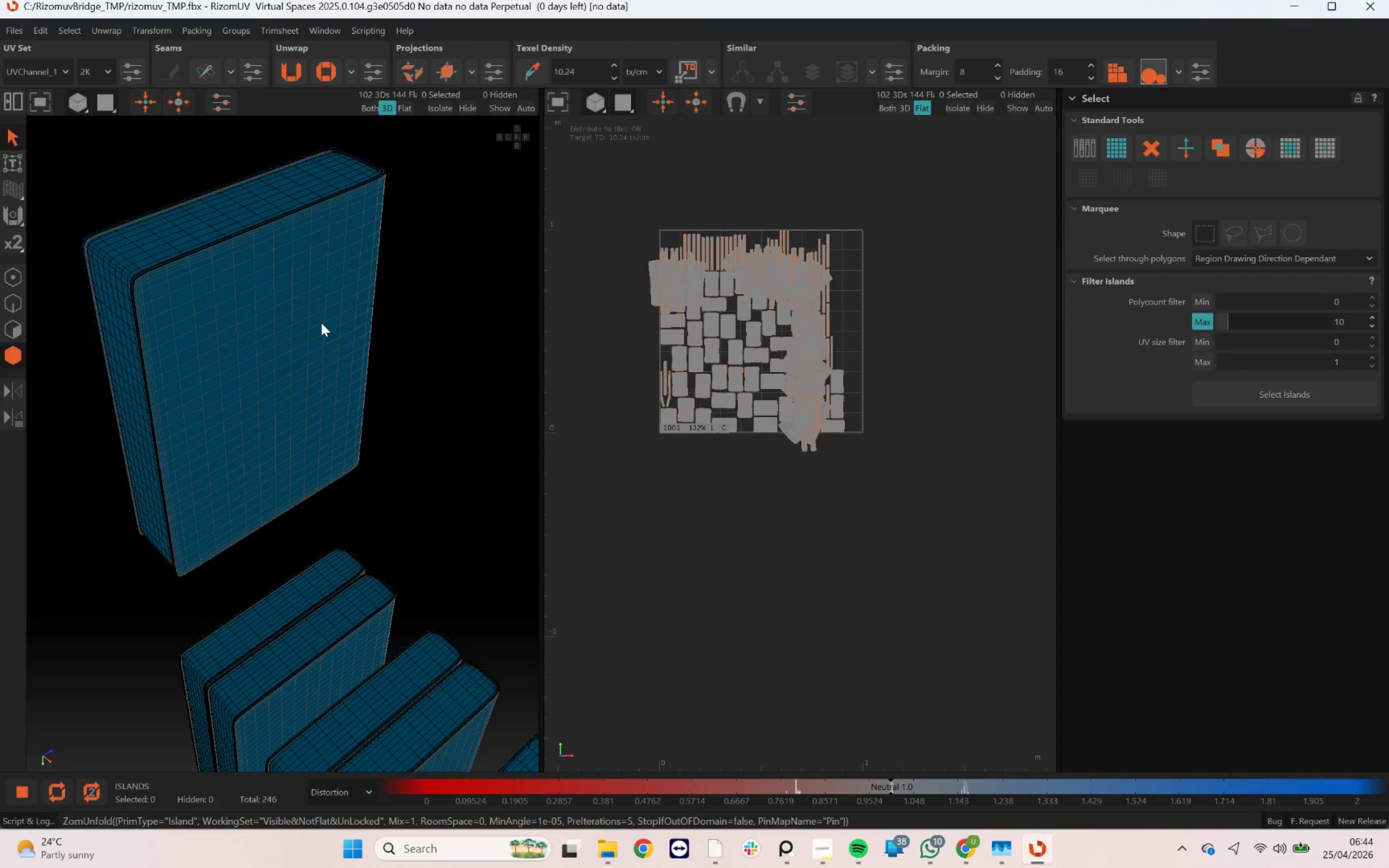 
scroll: coordinate [278, 337], scroll_direction: down, amount: 21.0
 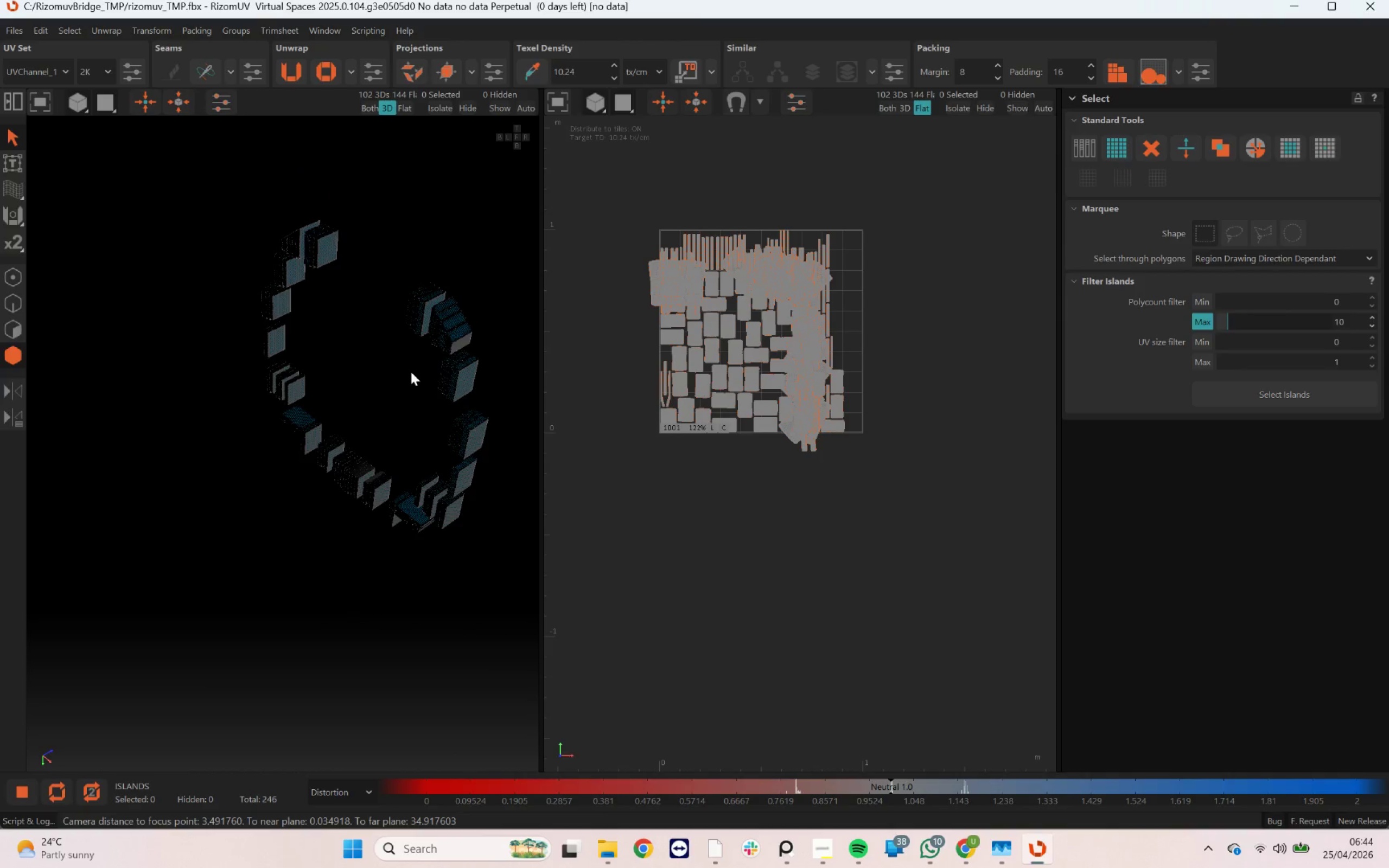 
hold_key(key=AltLeft, duration=2.09)
left_click_drag(start_coordinate=[417, 364], to_coordinate=[385, 344])
 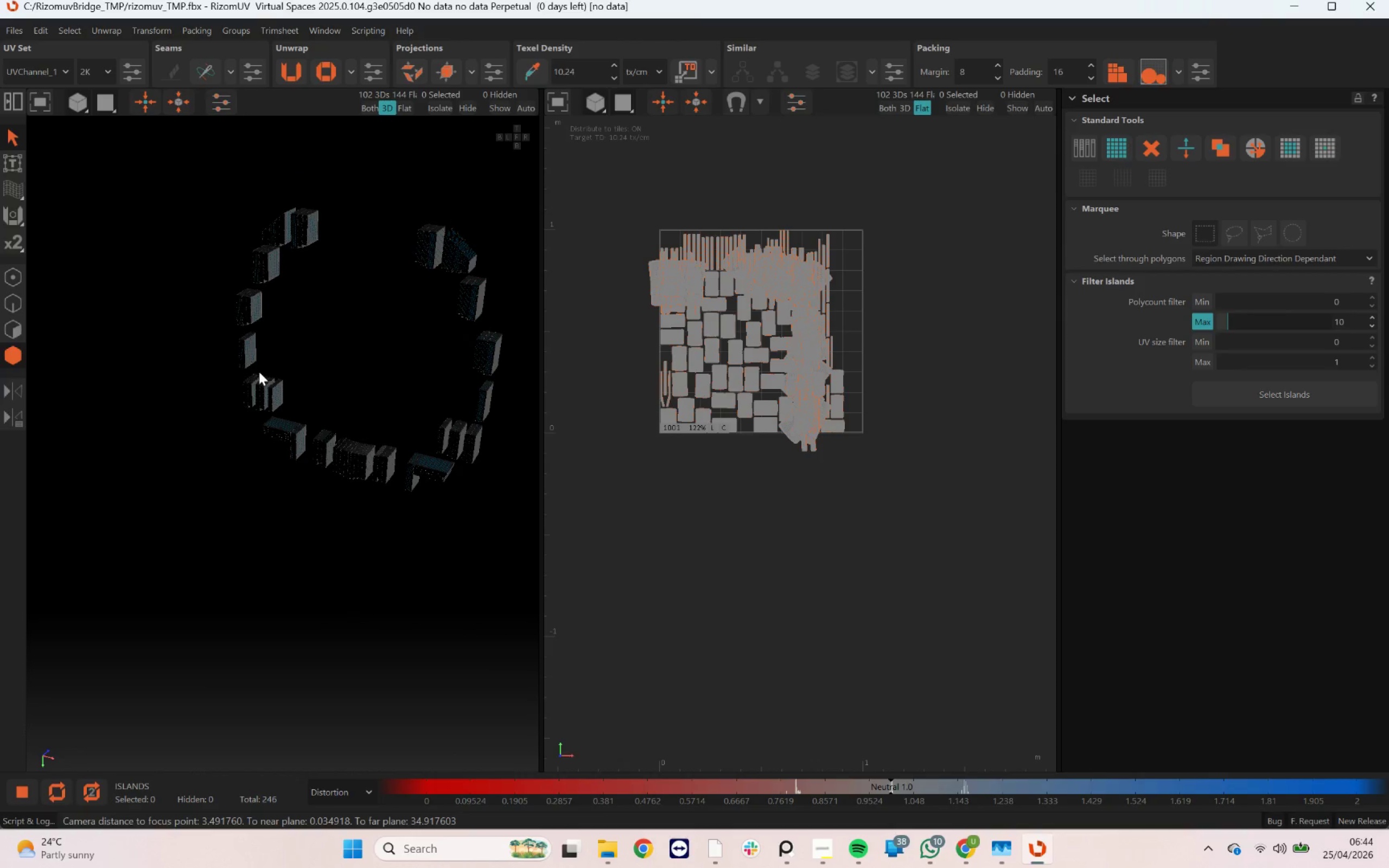 
scroll: coordinate [286, 275], scroll_direction: up, amount: 49.0
 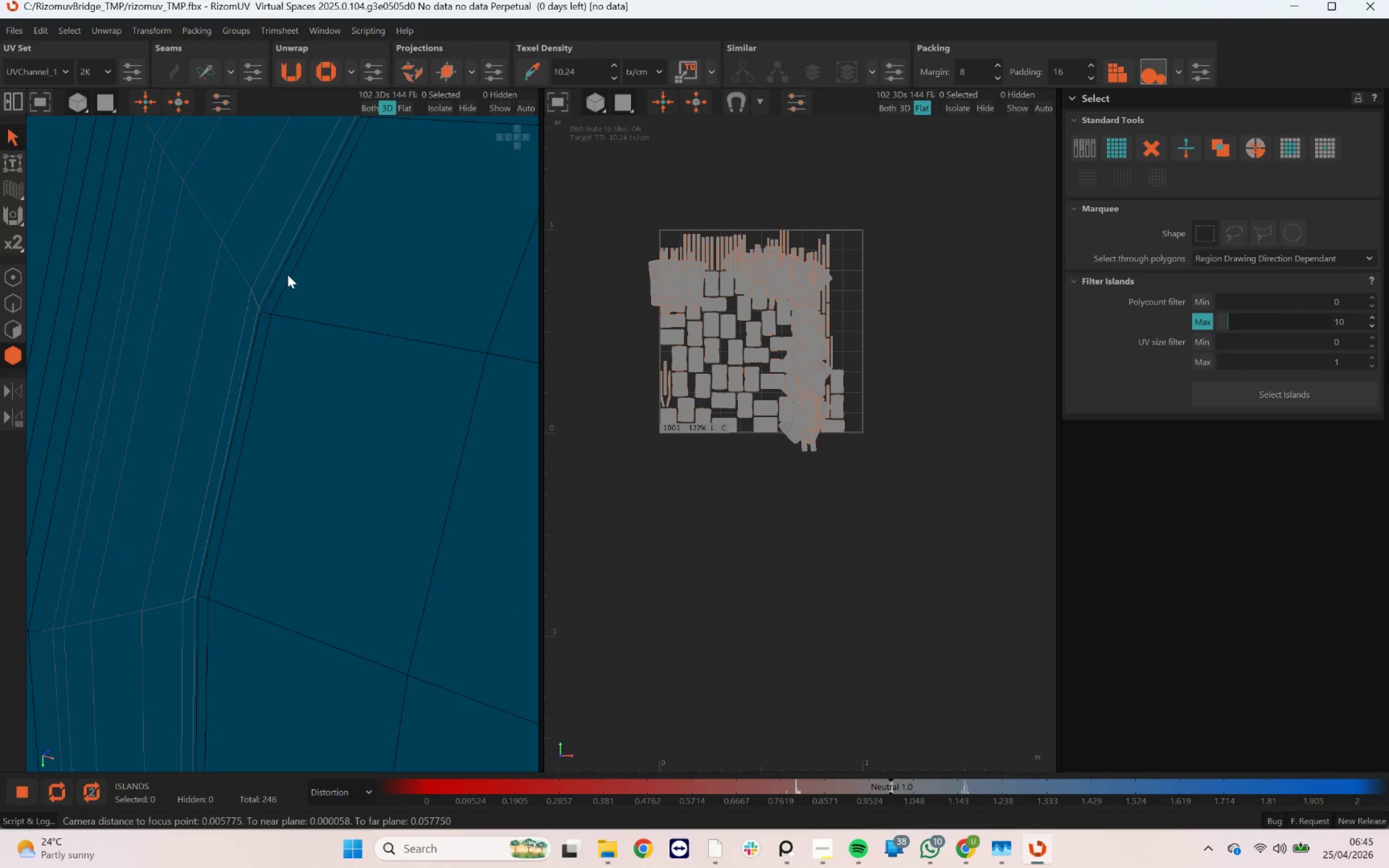 
key(F2)
 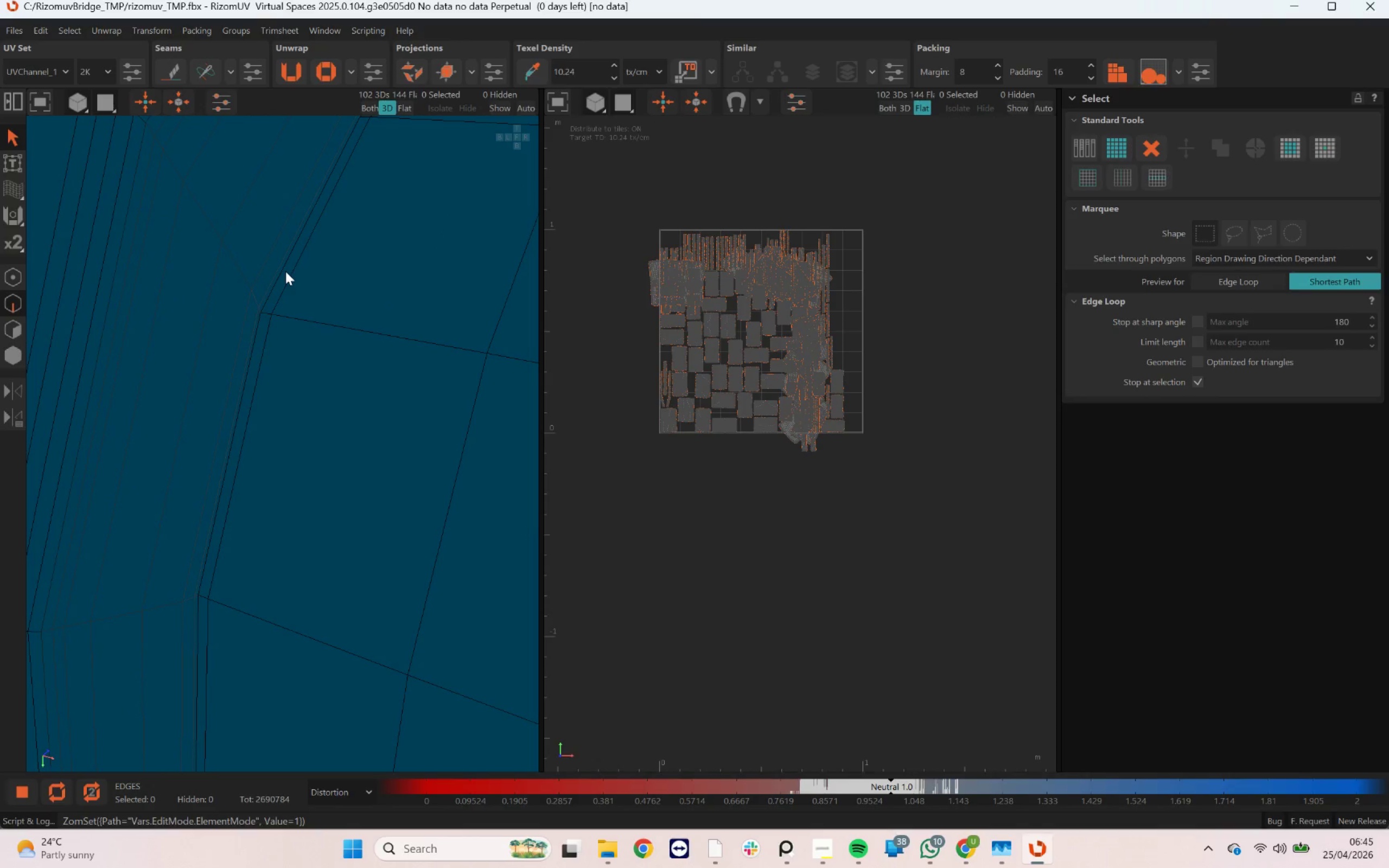 
double_click([285, 271])
 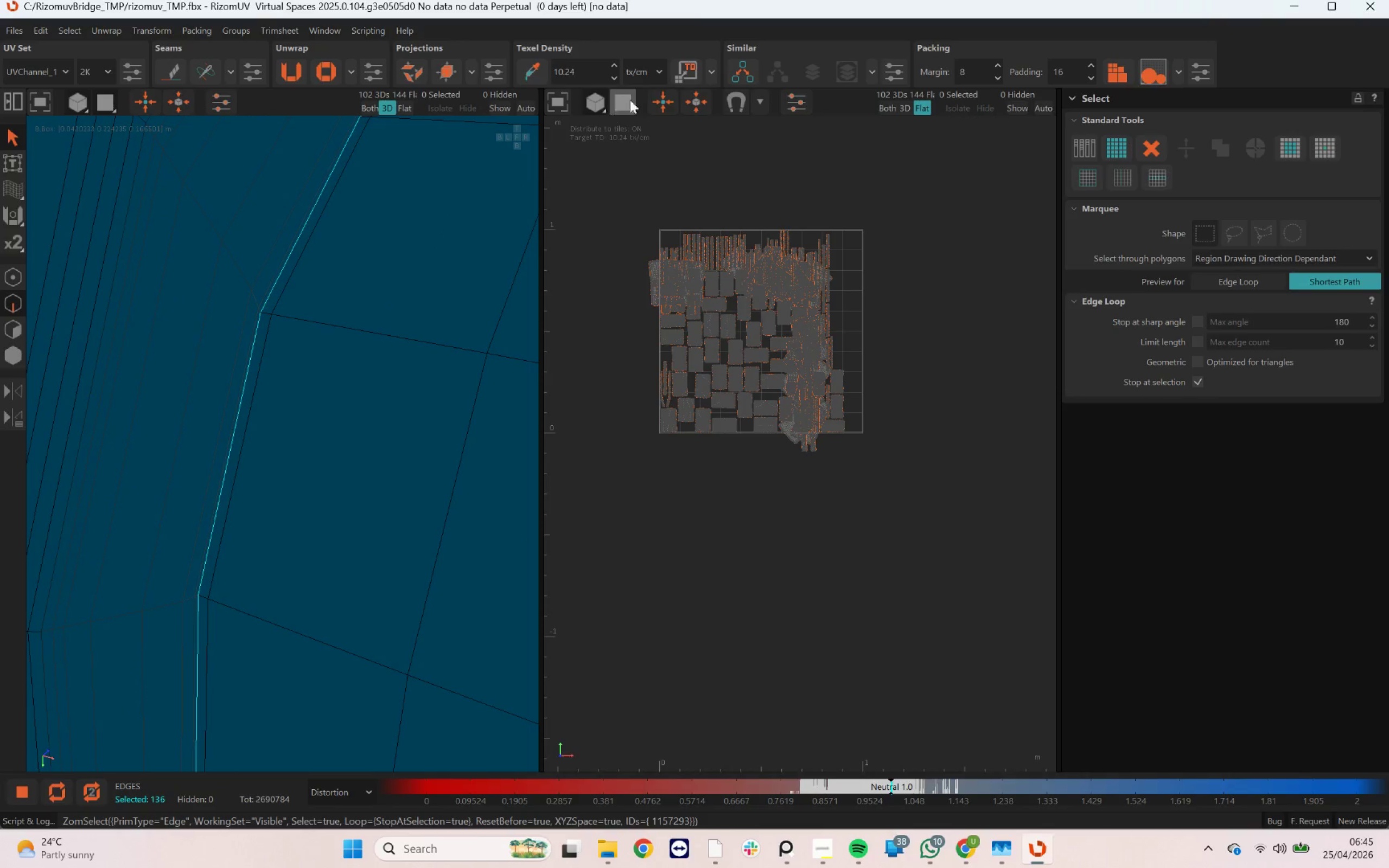 
left_click([753, 76])
 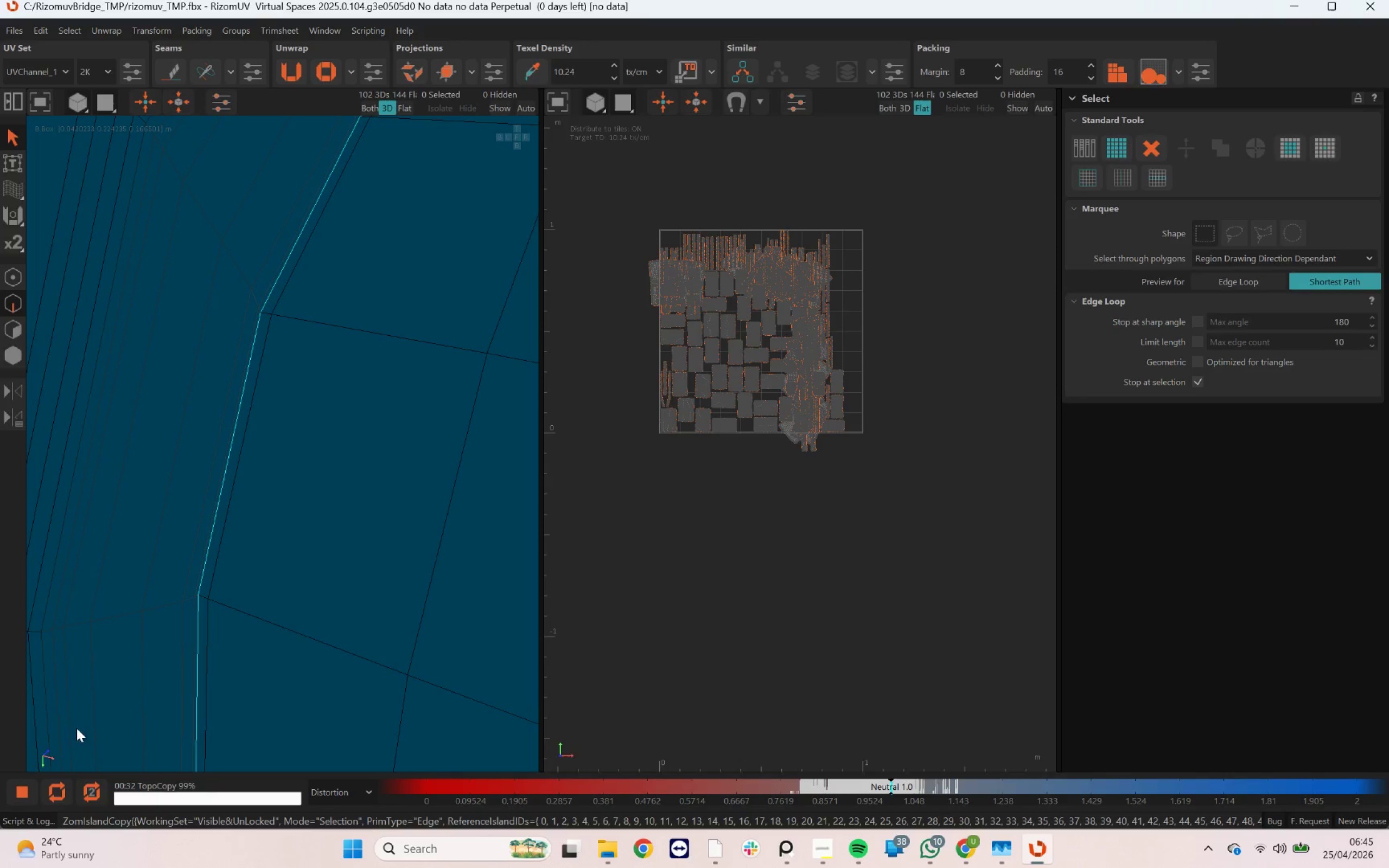 
wait(37.3)
 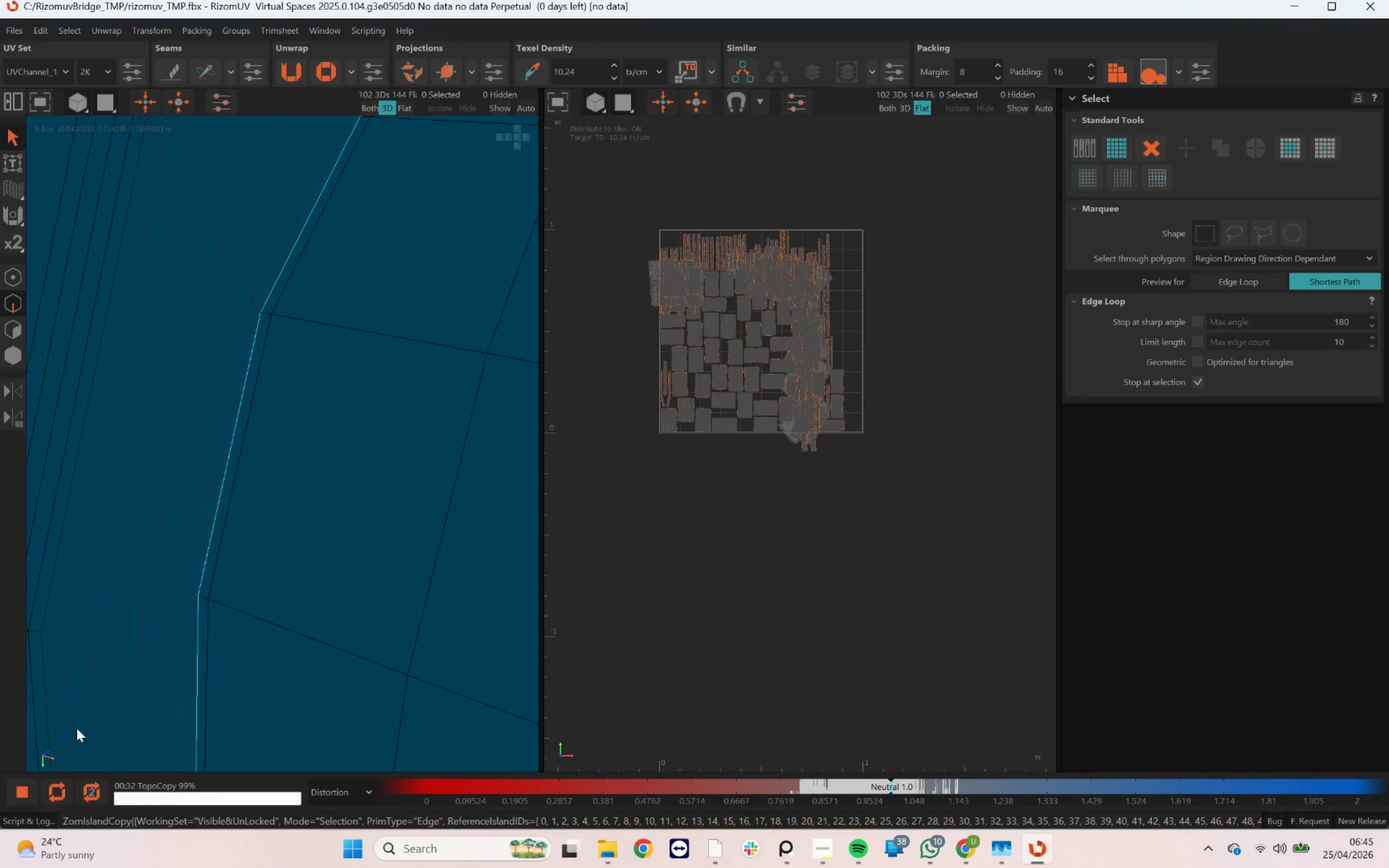 
left_click([863, 847])
 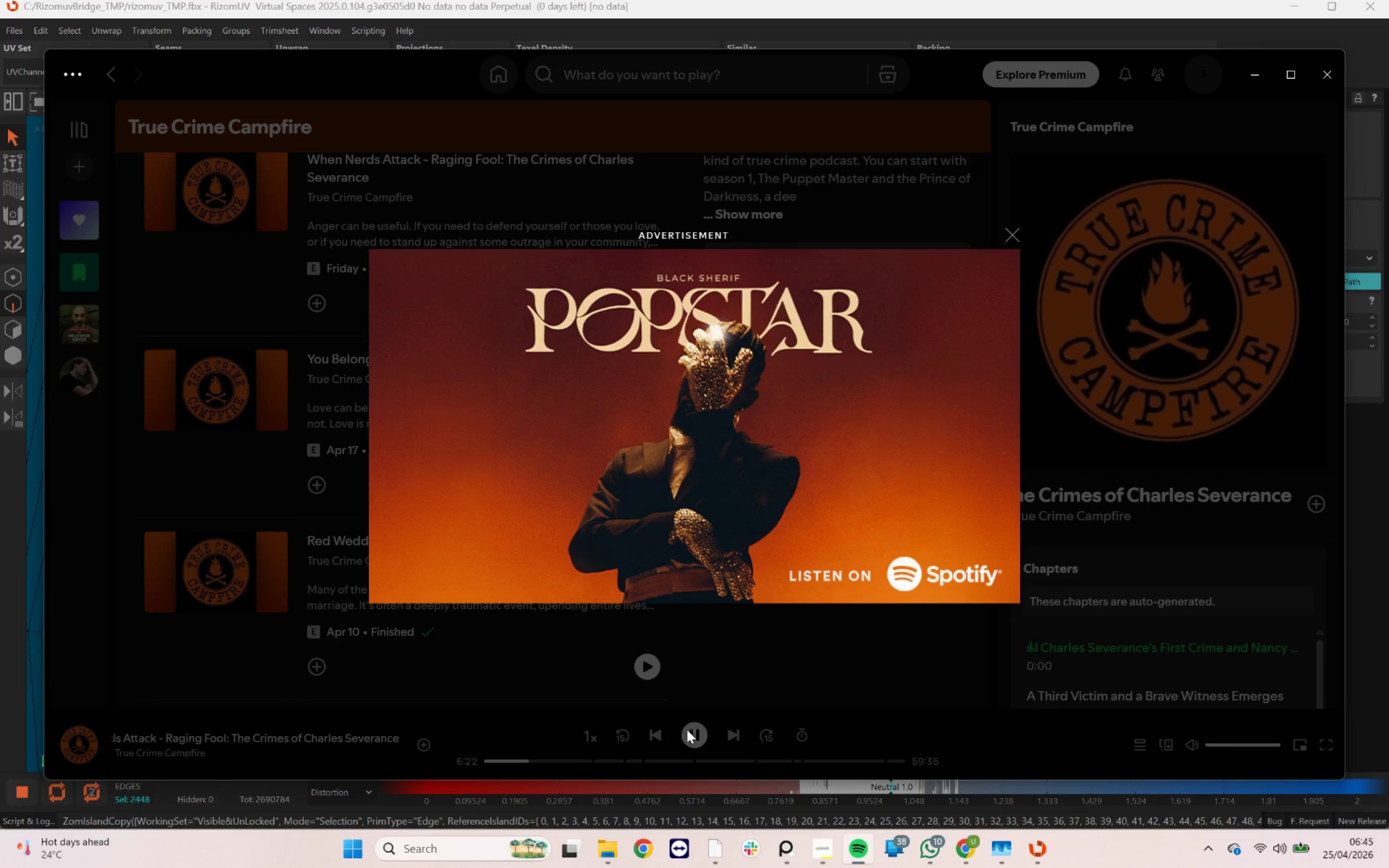 
left_click([693, 733])
 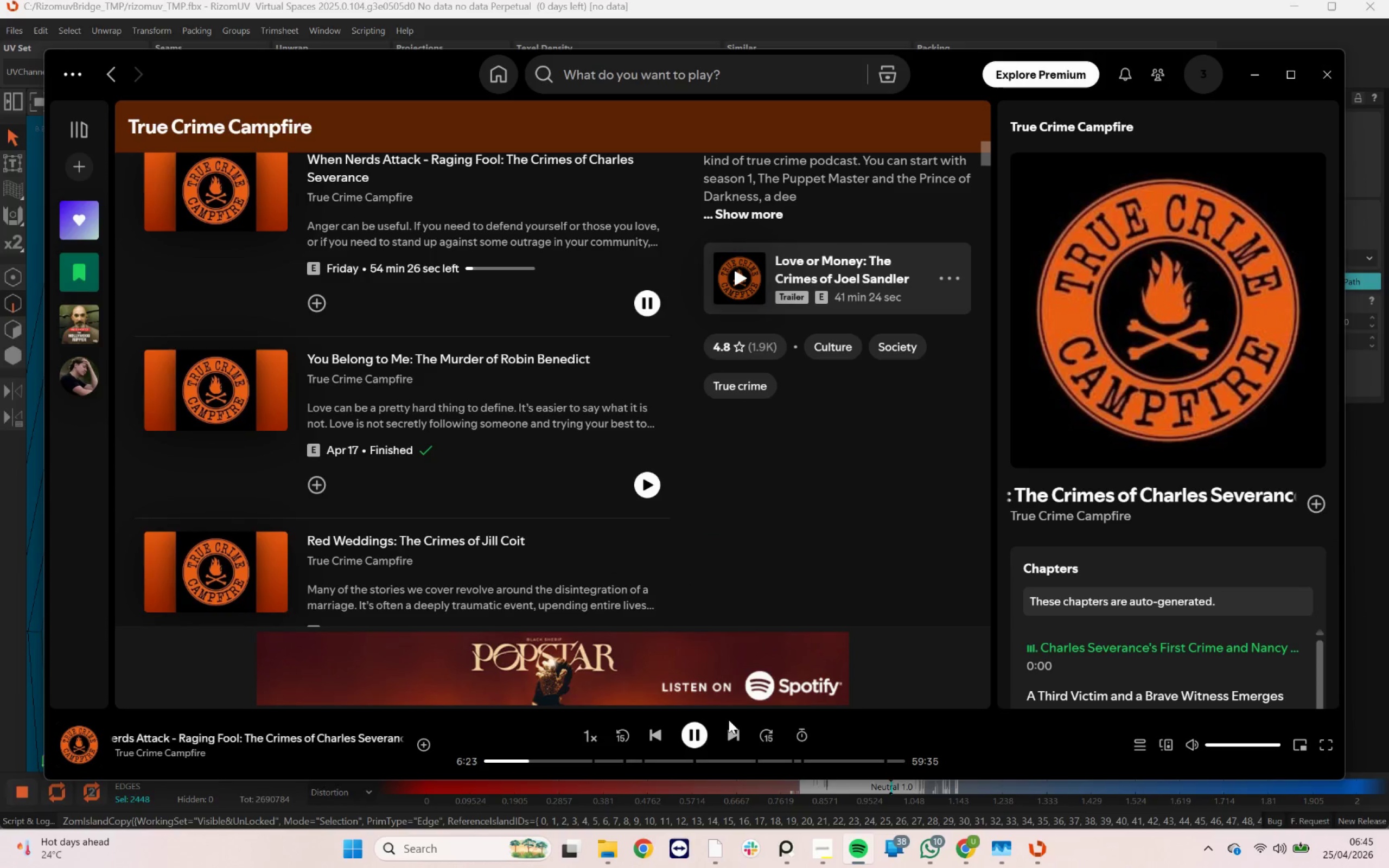 
left_click([698, 732])
 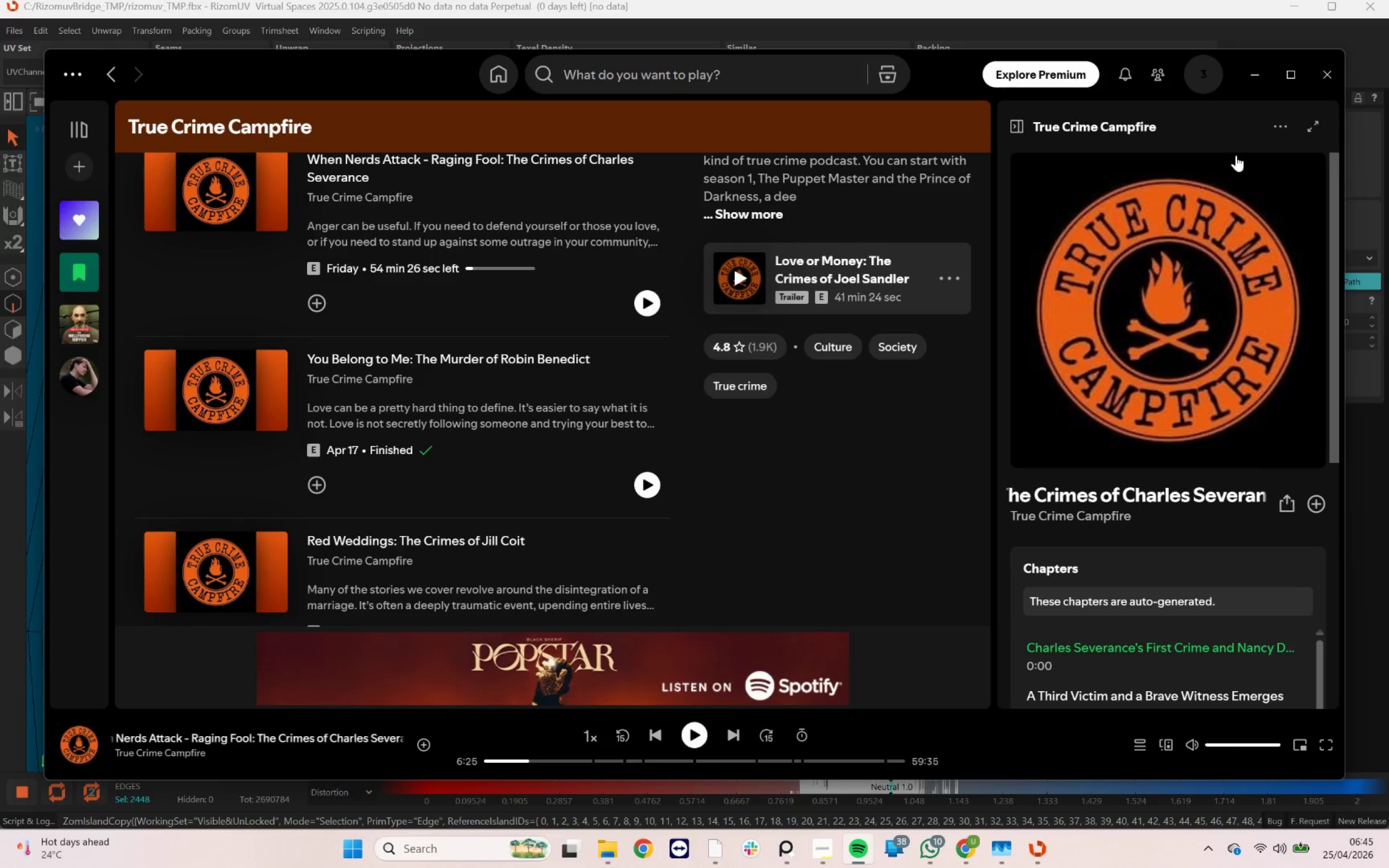 
left_click([1252, 76])
 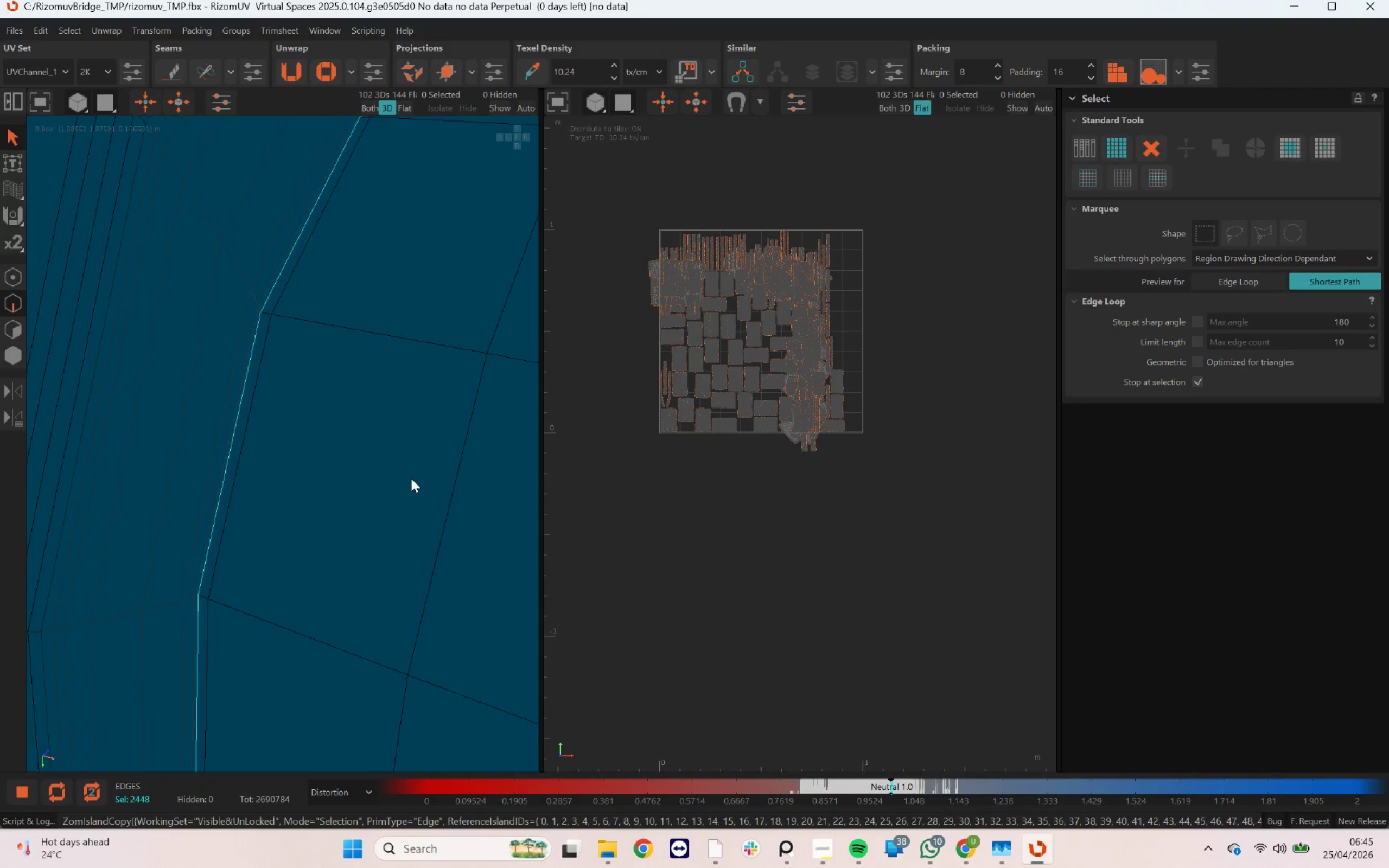 
key(C)
 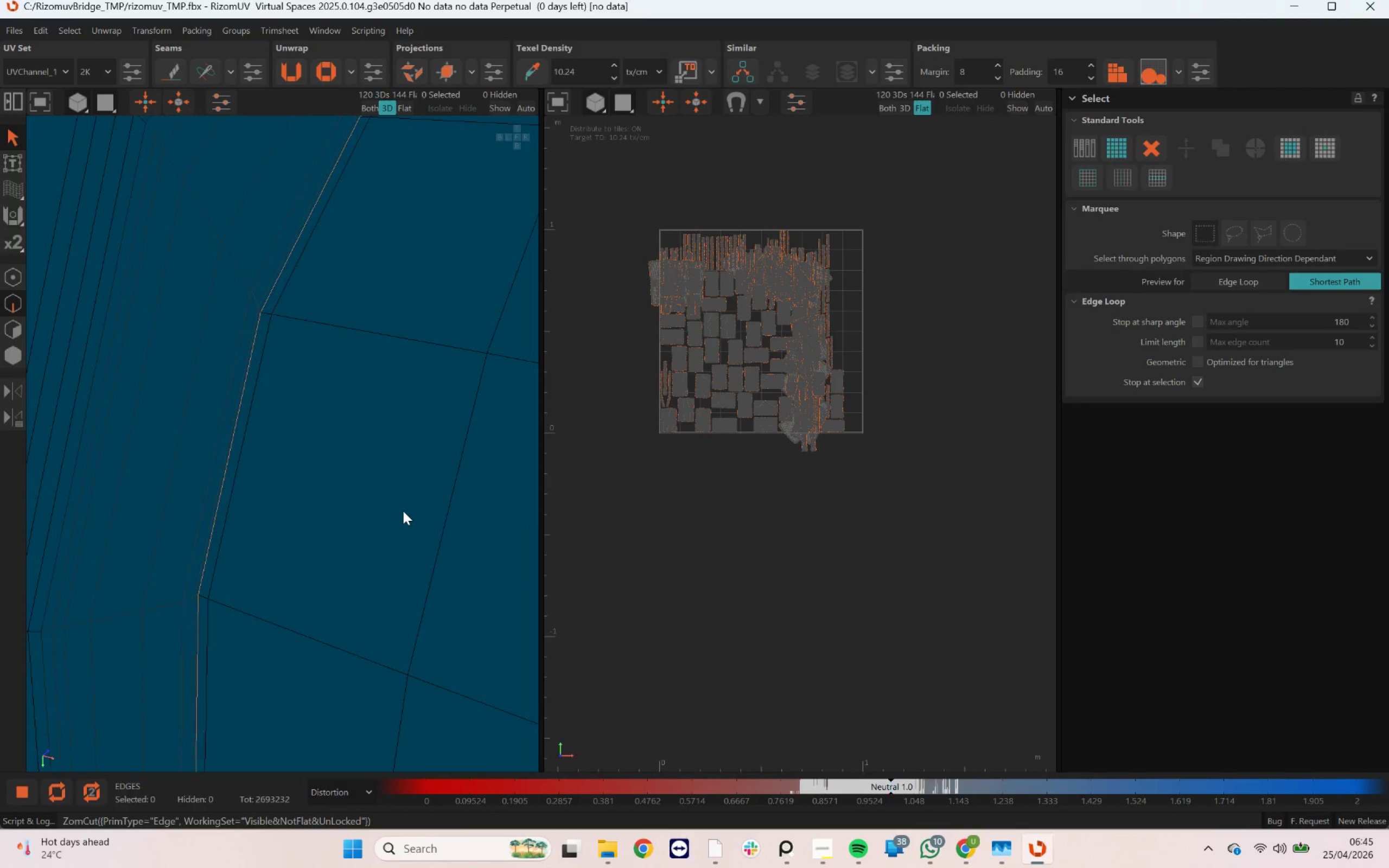 
scroll: coordinate [246, 501], scroll_direction: down, amount: 6.0
 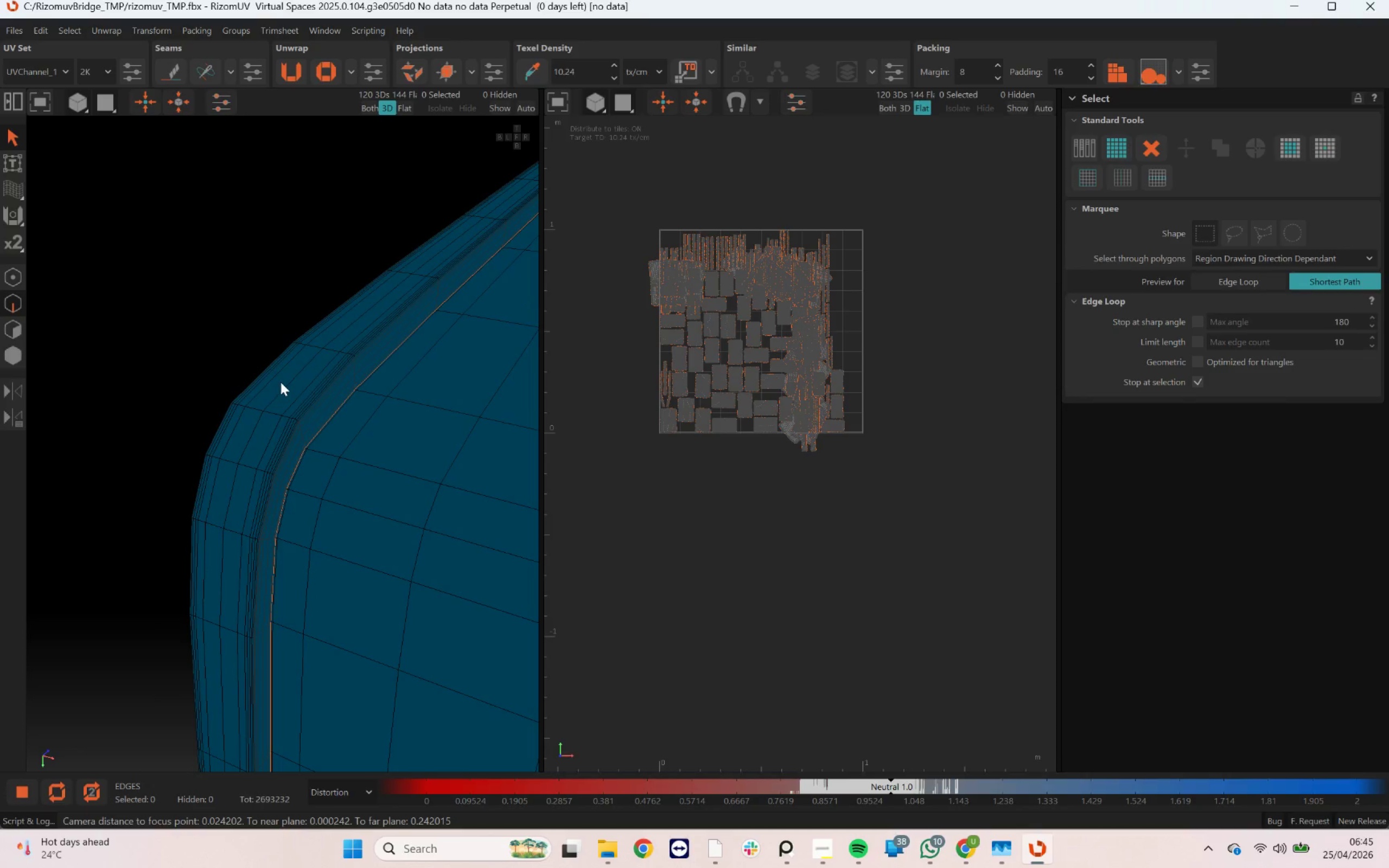 
left_click([275, 316])
 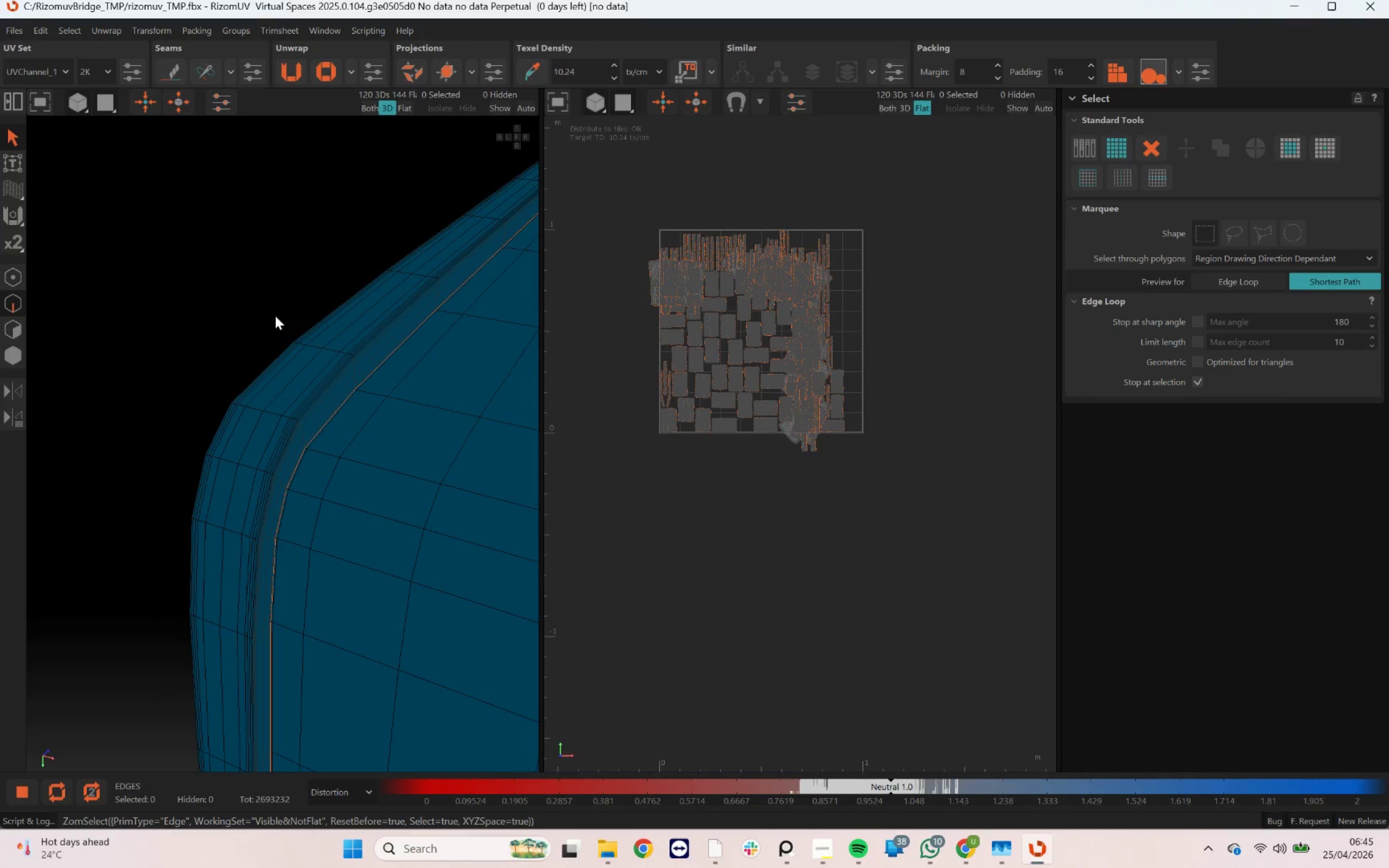 
key(F4)
 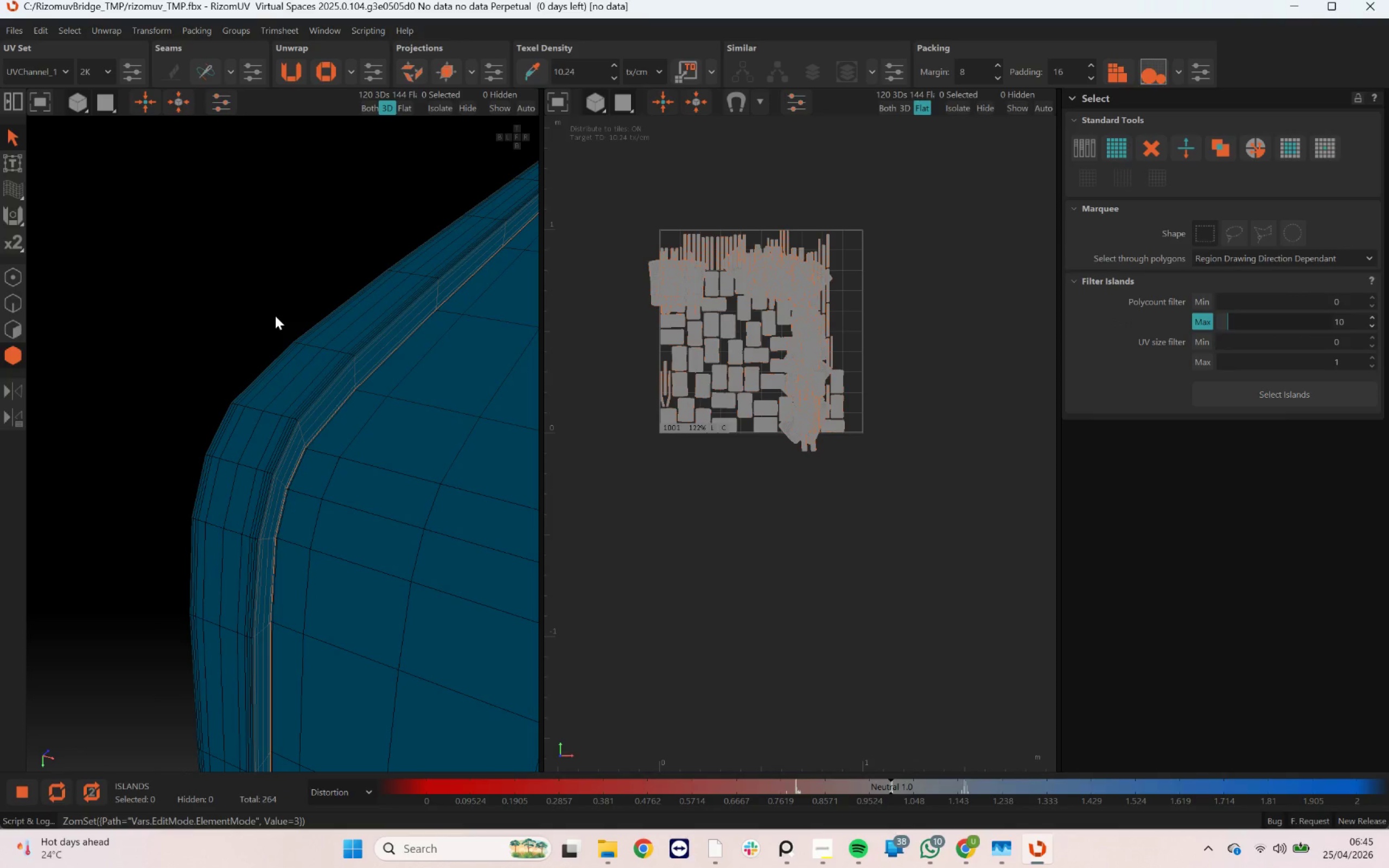 
left_click([275, 316])
 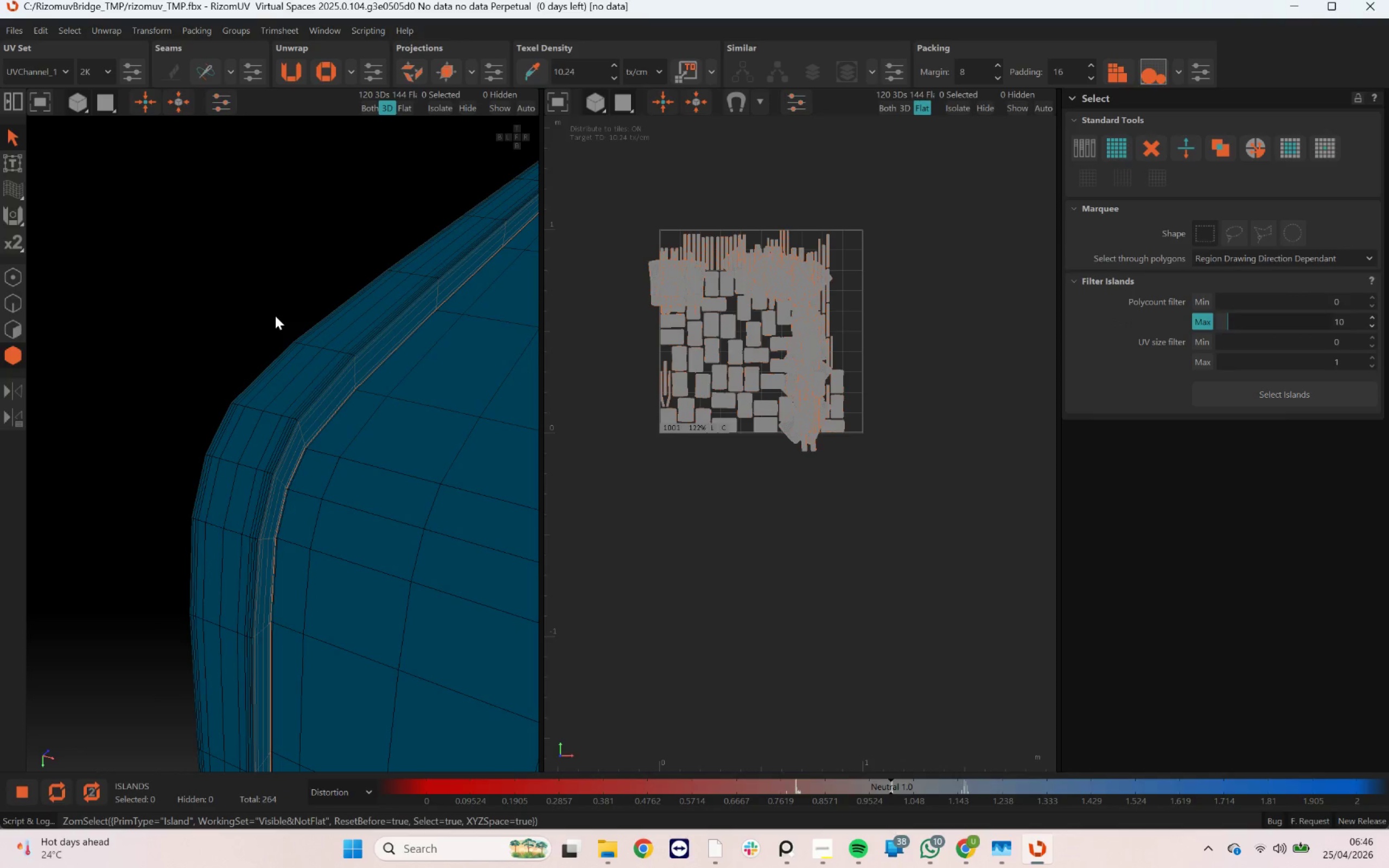 
key(U)
 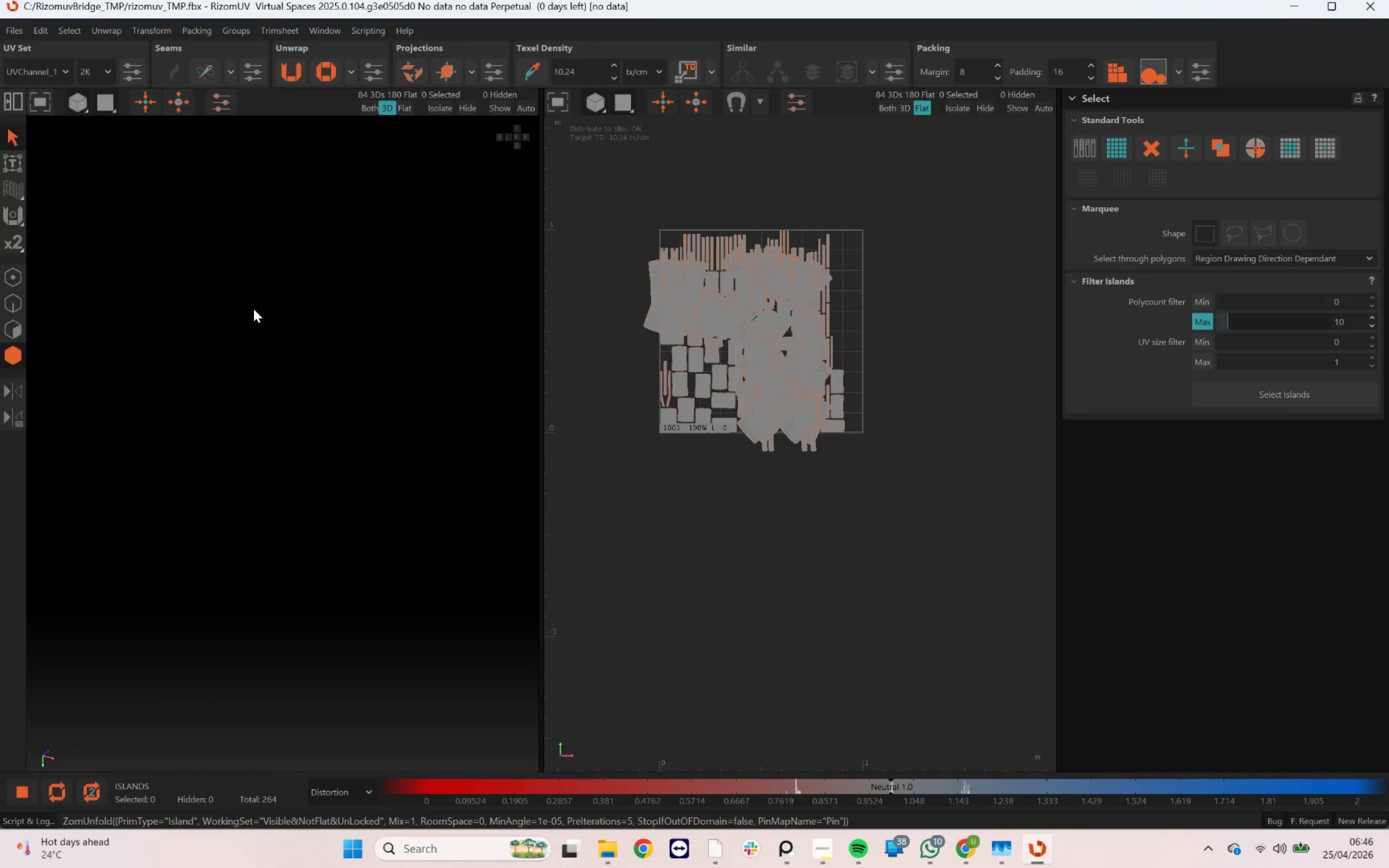 
scroll: coordinate [141, 386], scroll_direction: down, amount: 39.0
 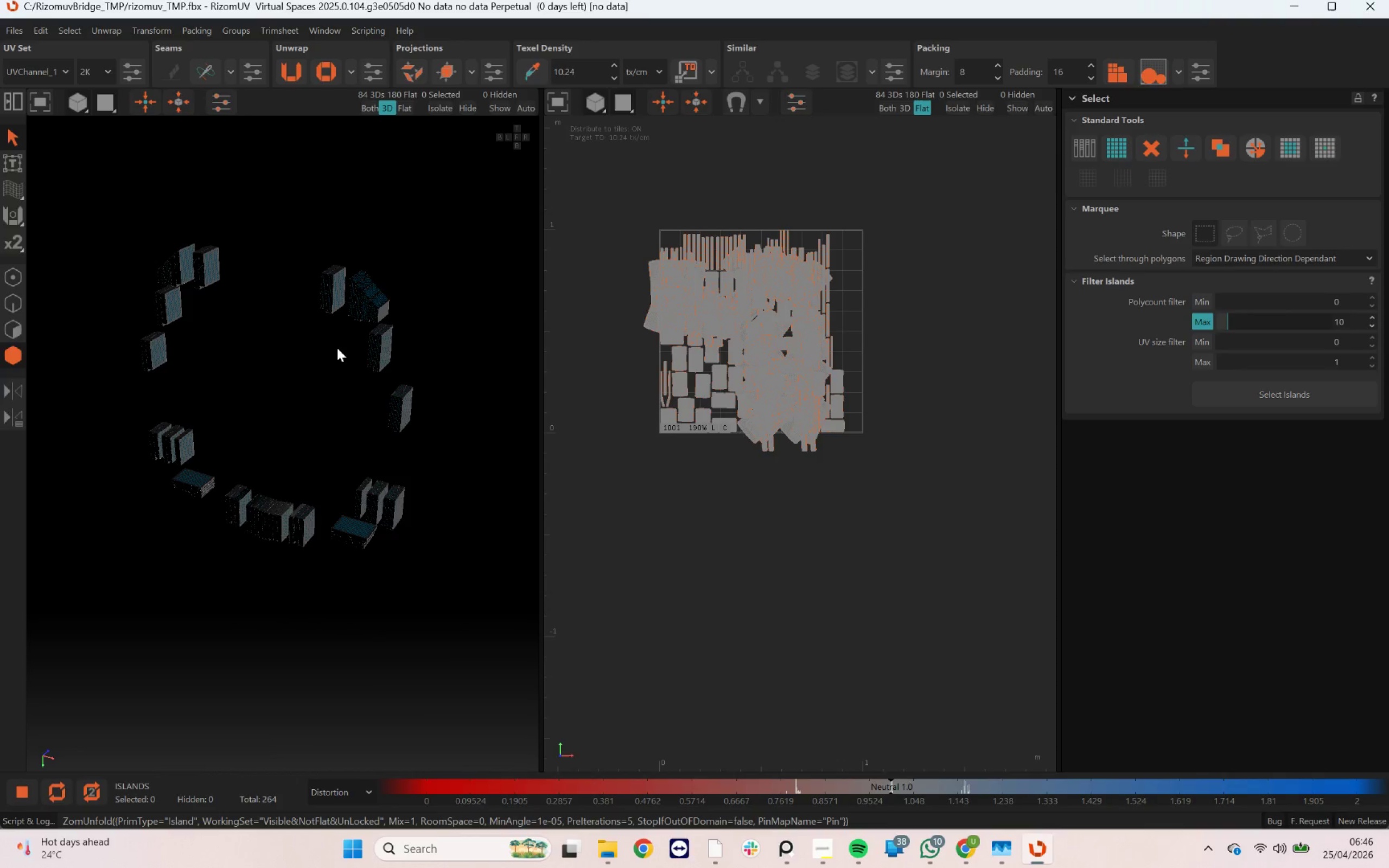 
wait(12.32)
 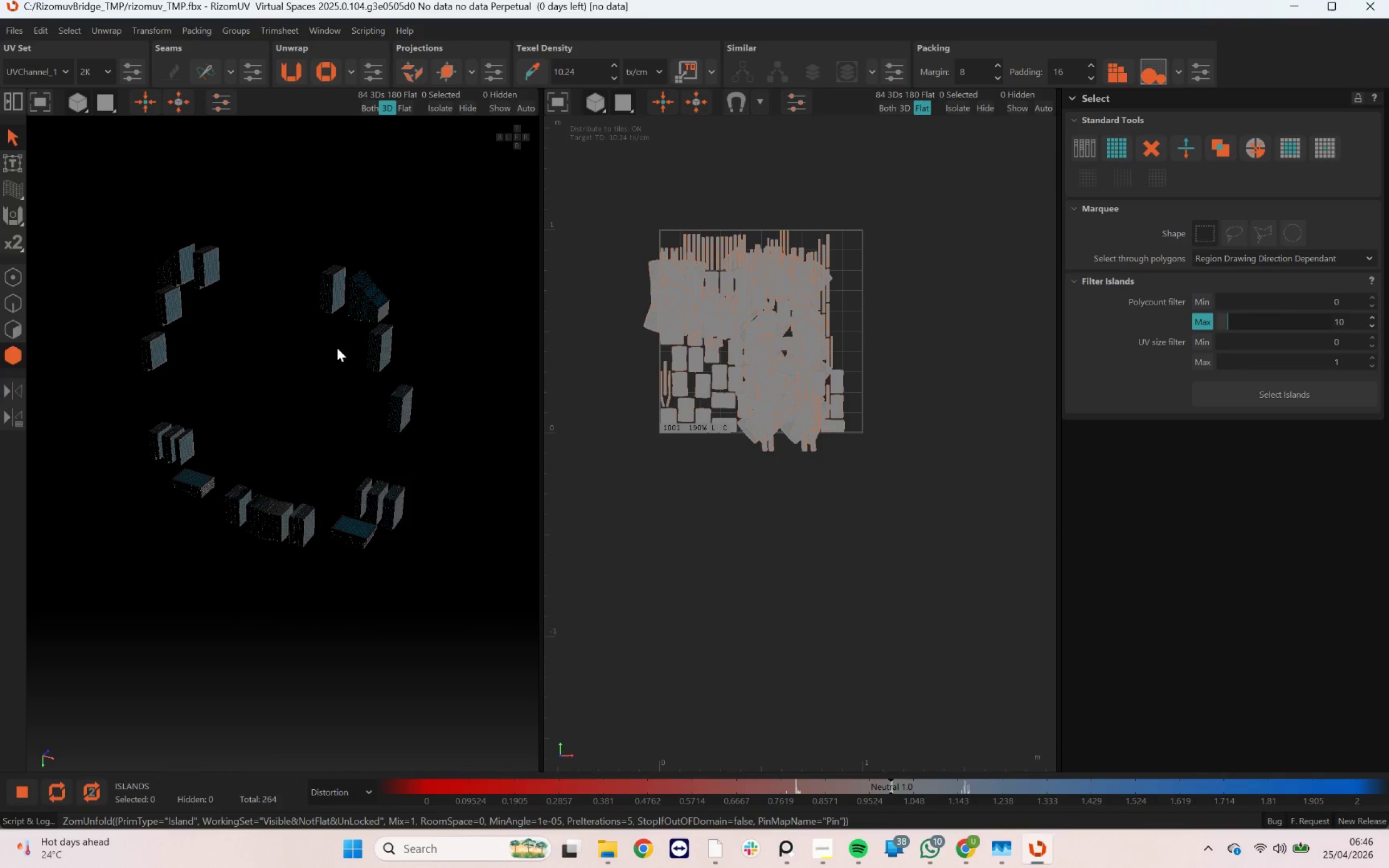 
left_click_drag(start_coordinate=[764, 500], to_coordinate=[768, 500])
 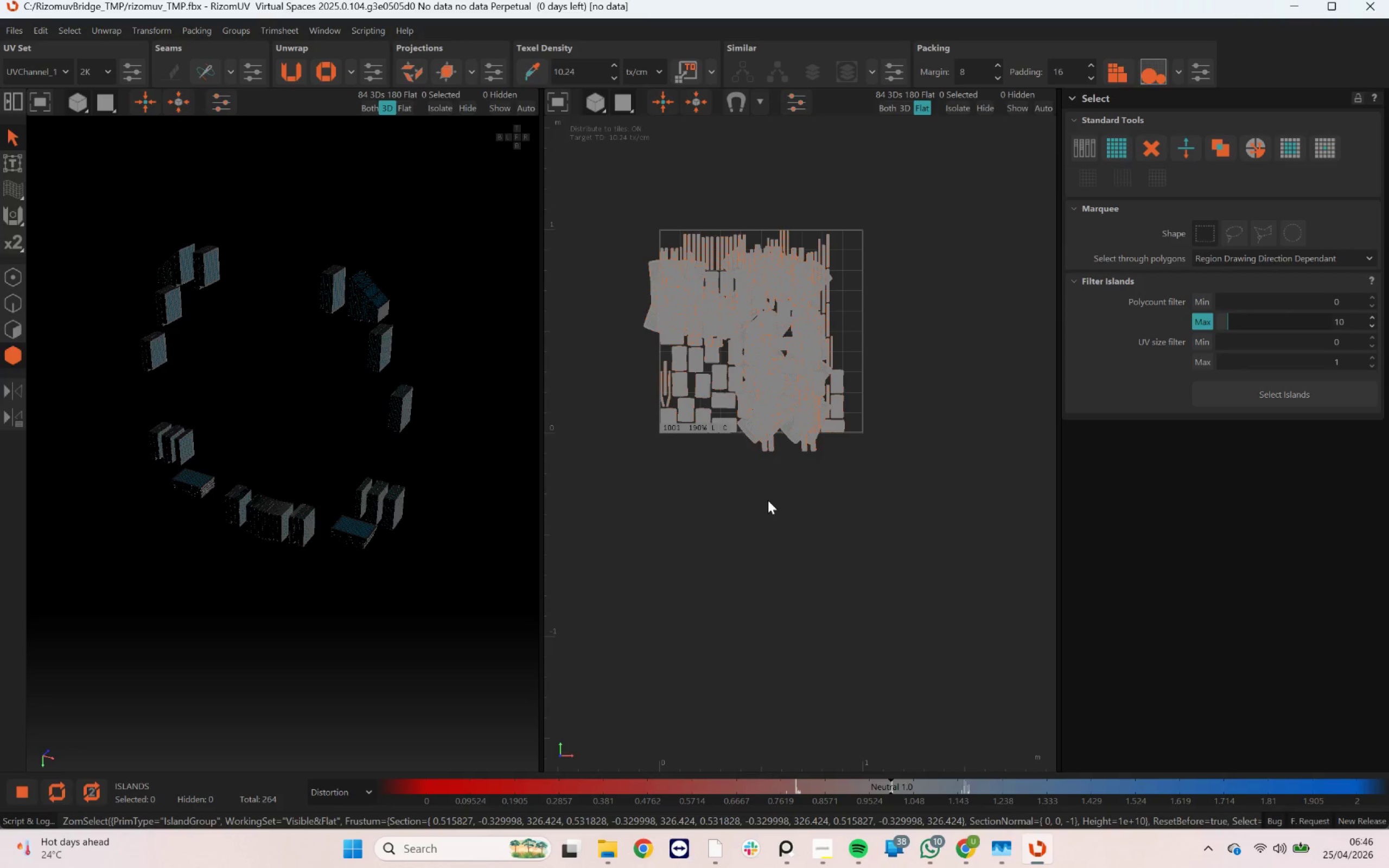 
key(P)
 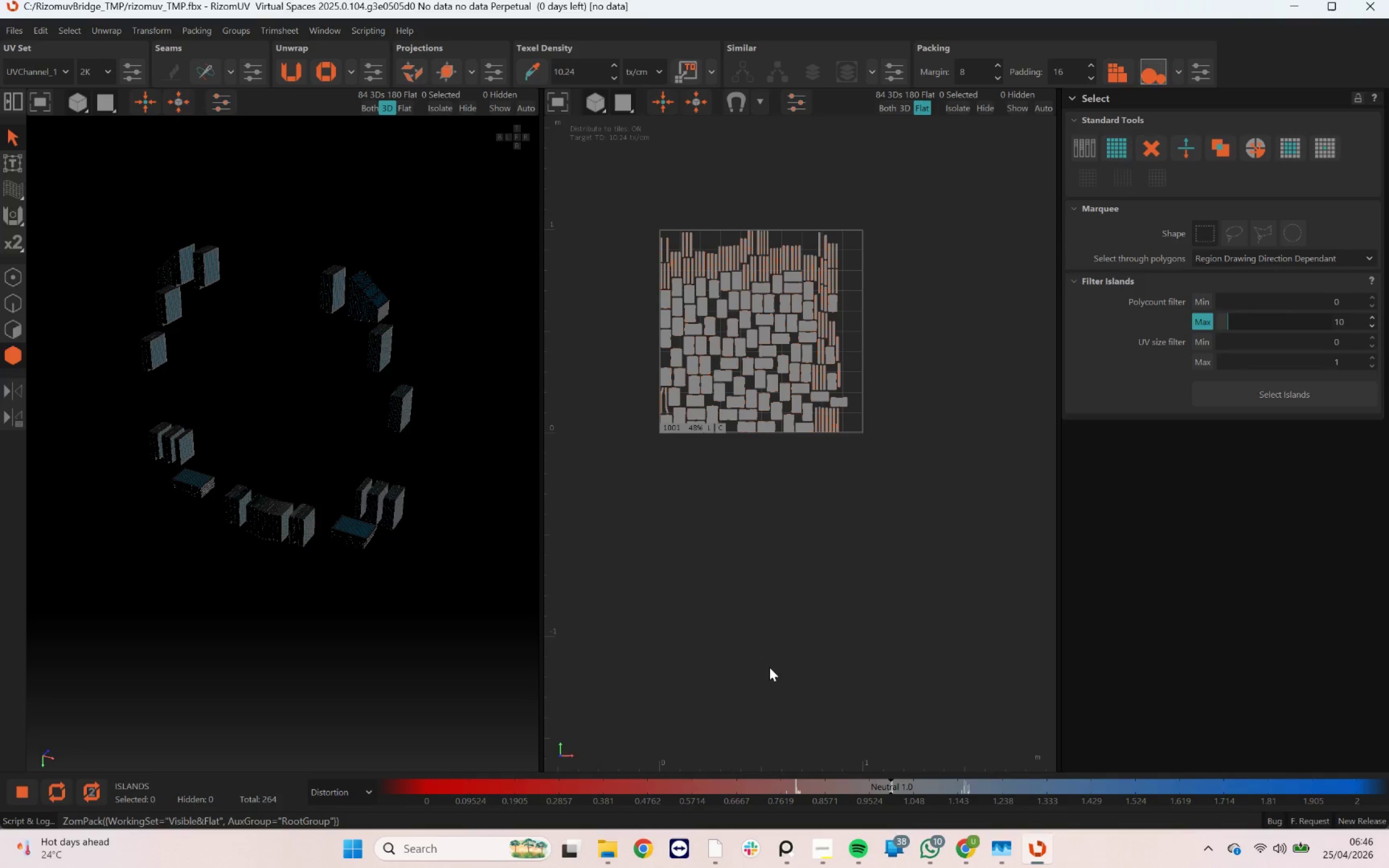 
wait(43.66)
 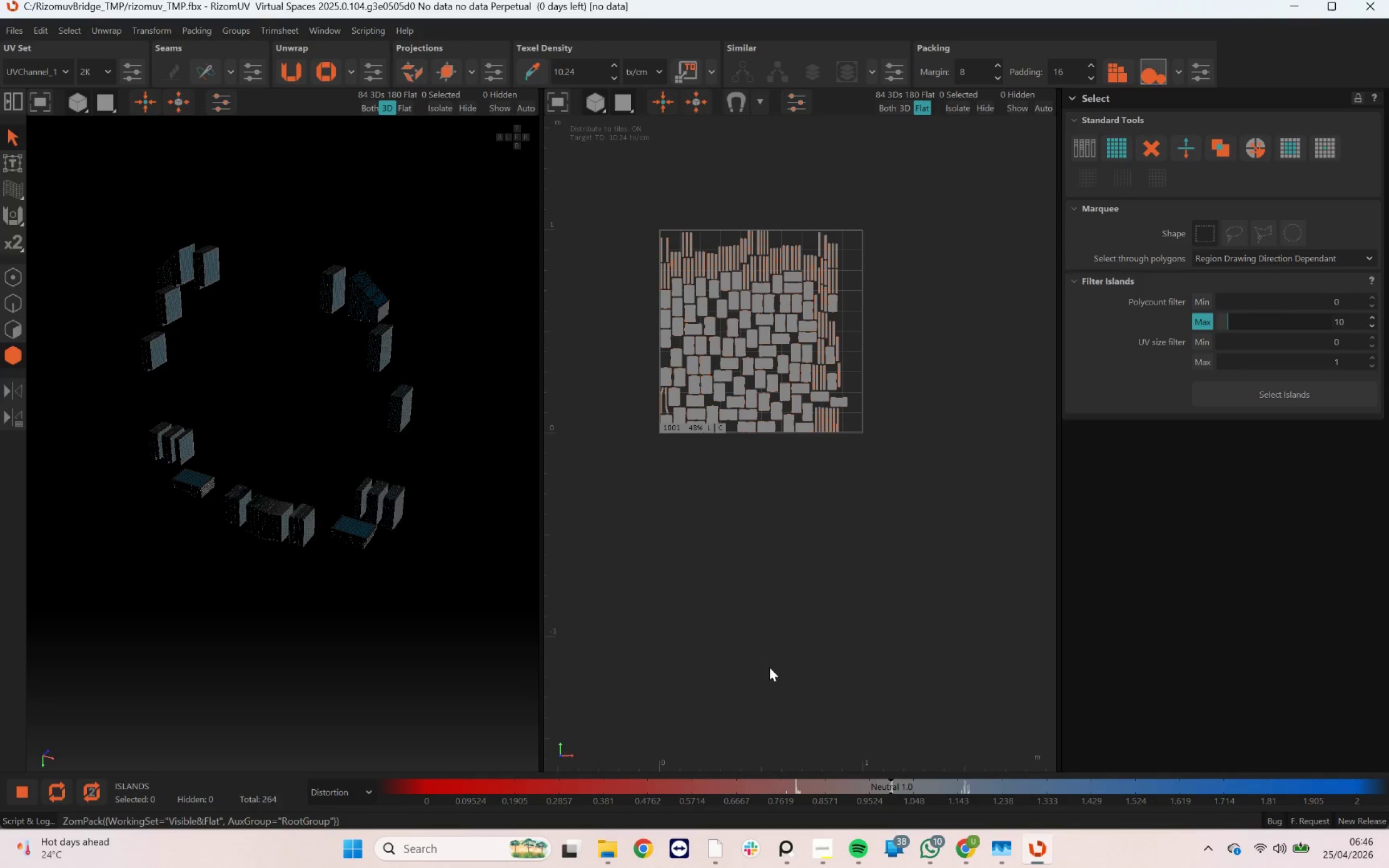 
scroll: coordinate [371, 288], scroll_direction: up, amount: 46.0
 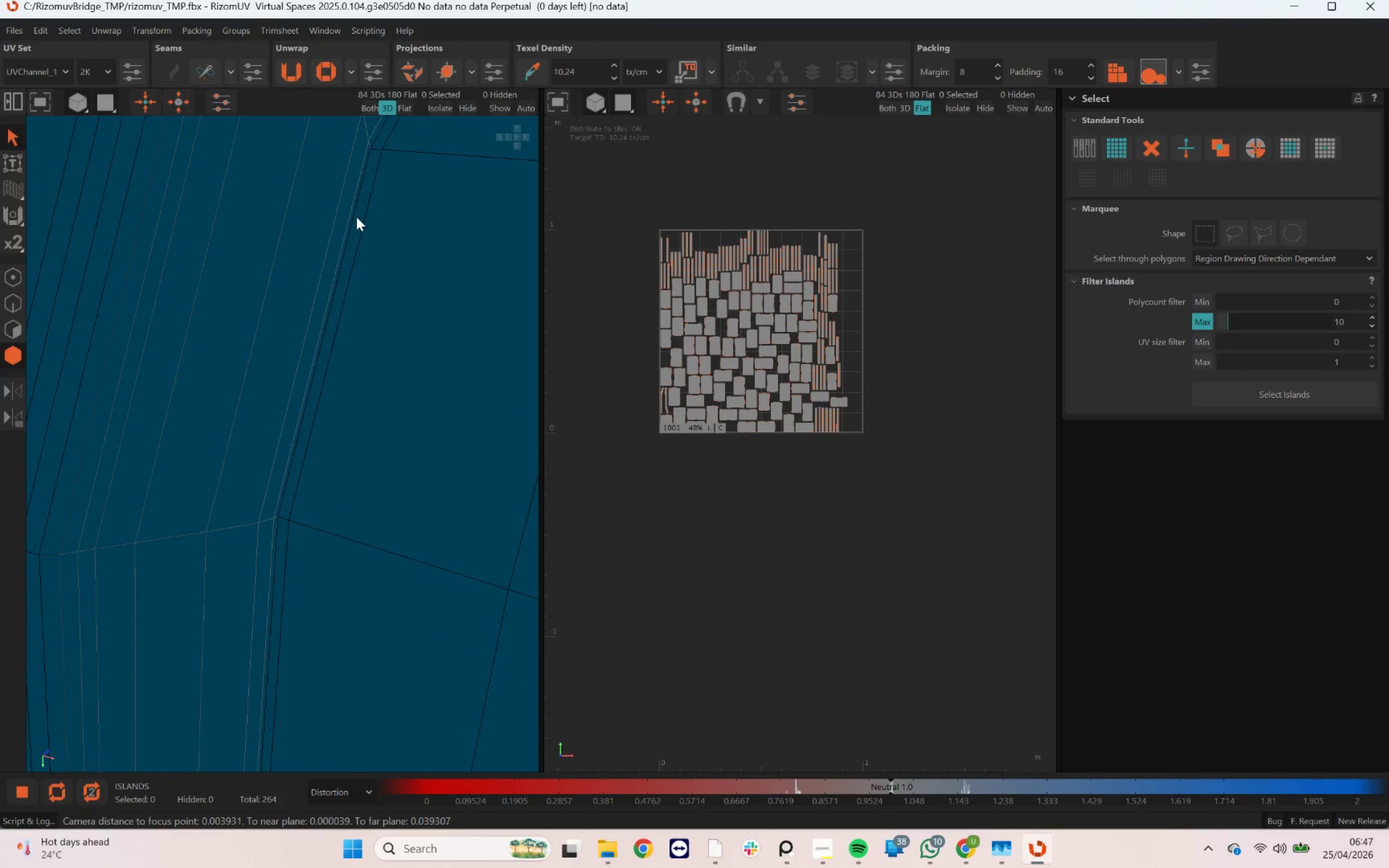 
double_click([356, 216])
 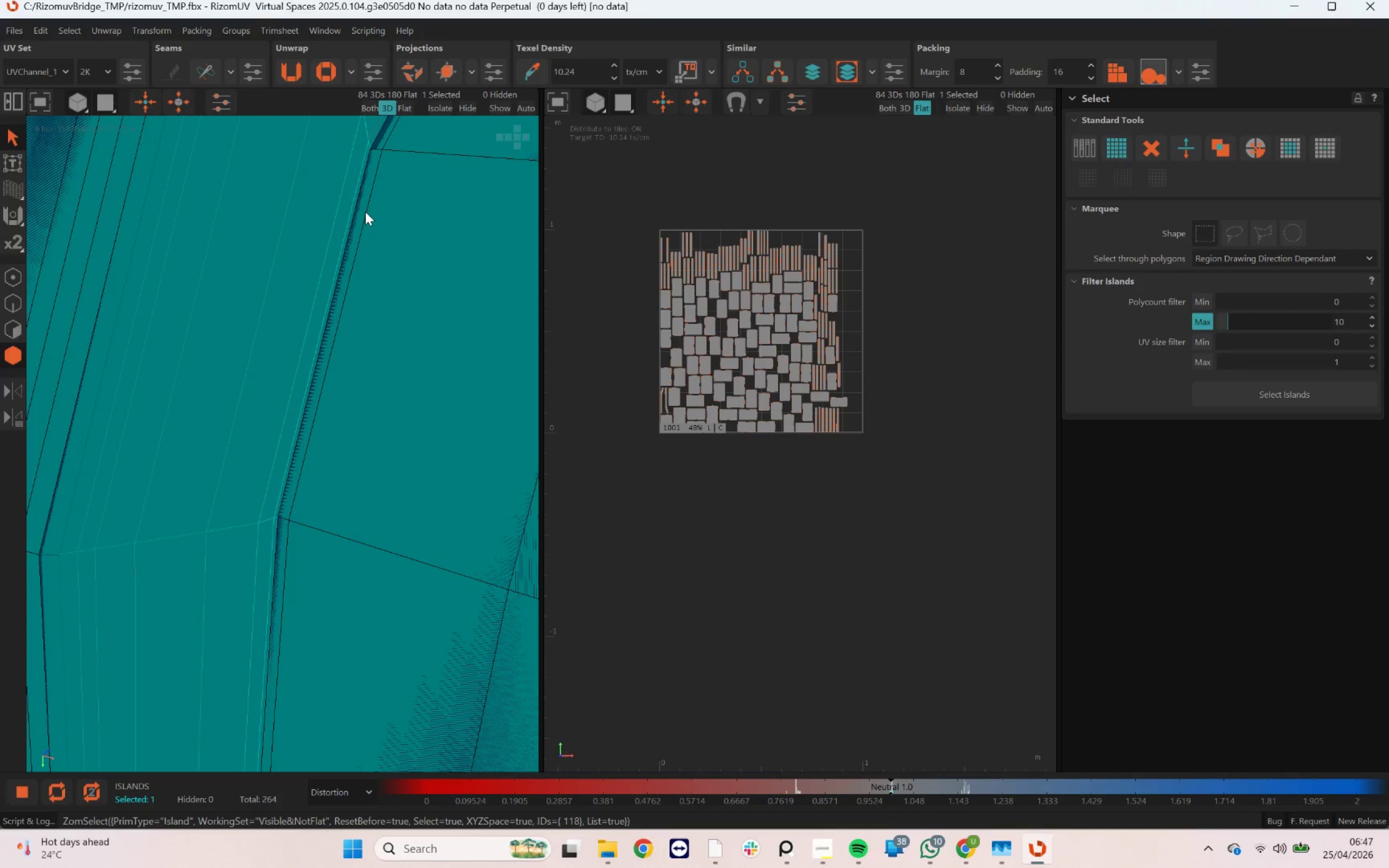 
key(F2)
 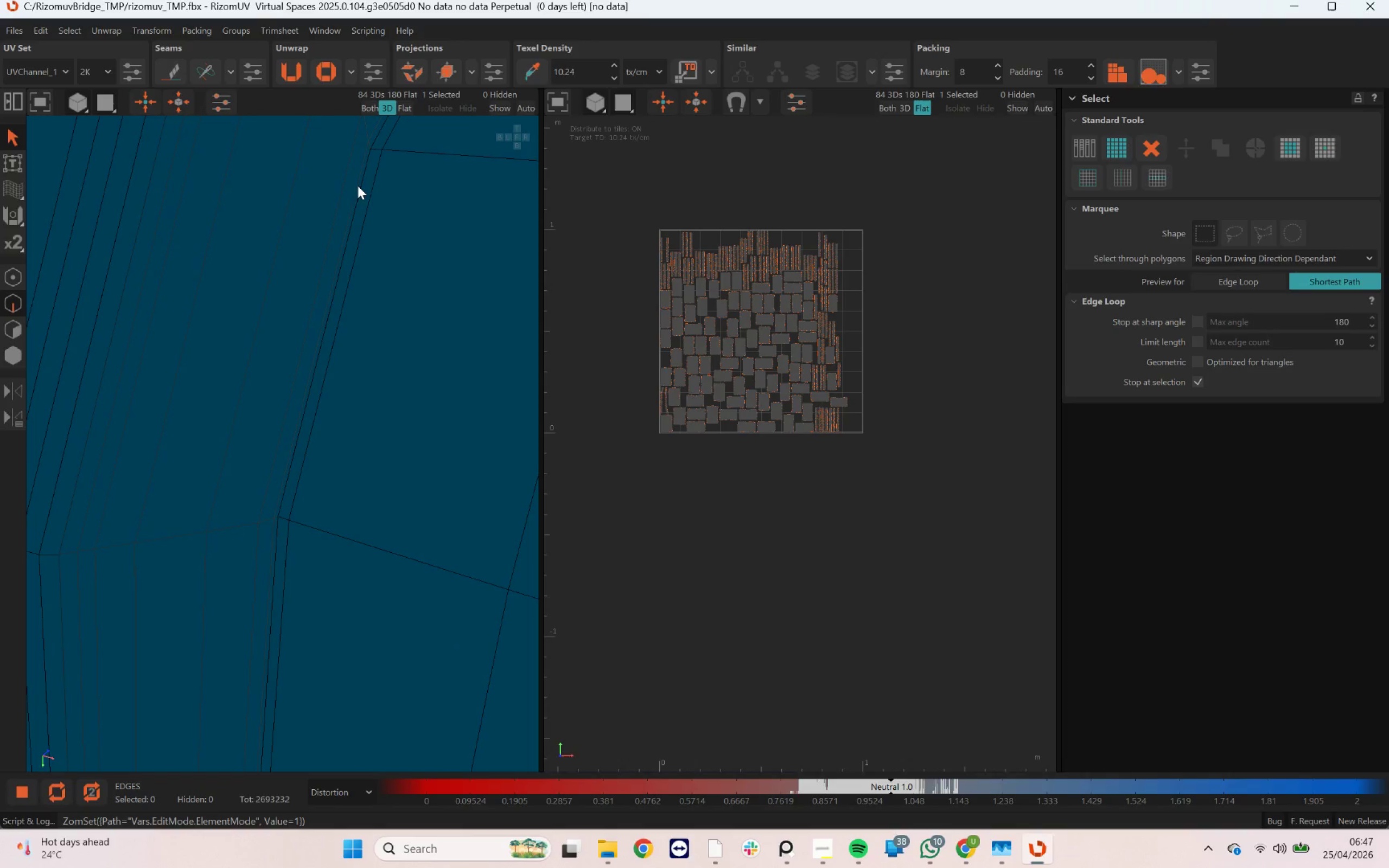 
double_click([360, 183])
 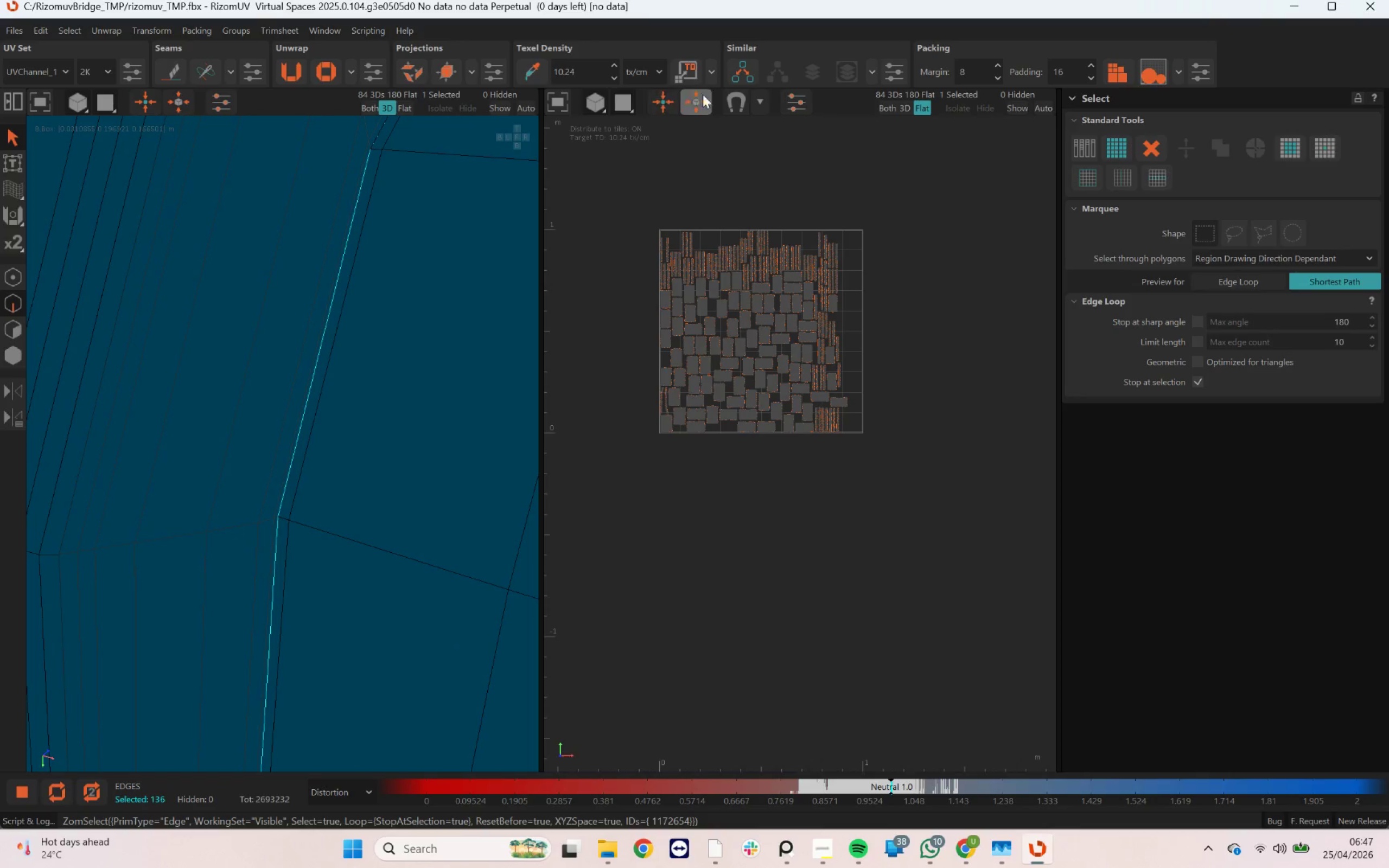 
left_click([755, 79])
 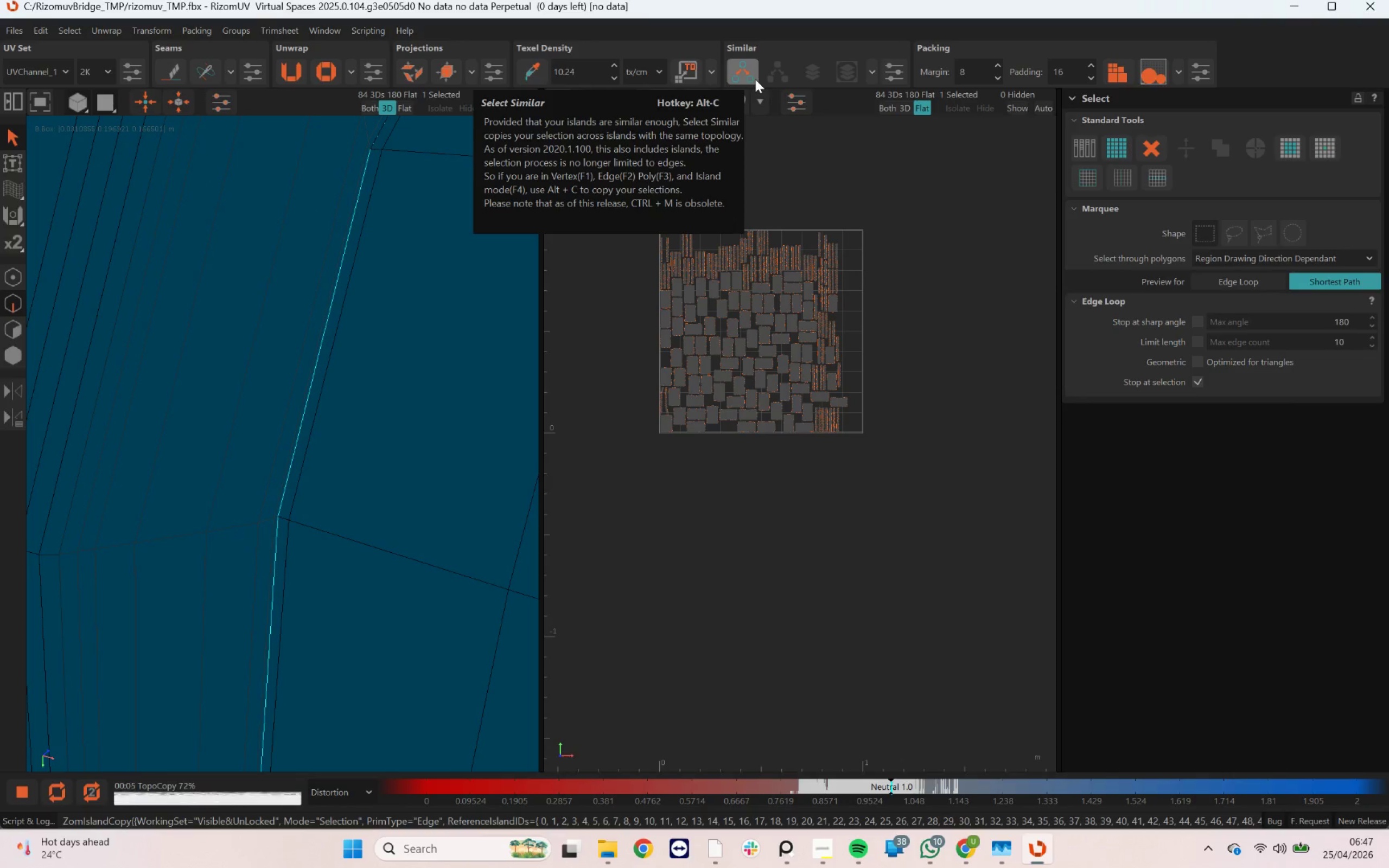 